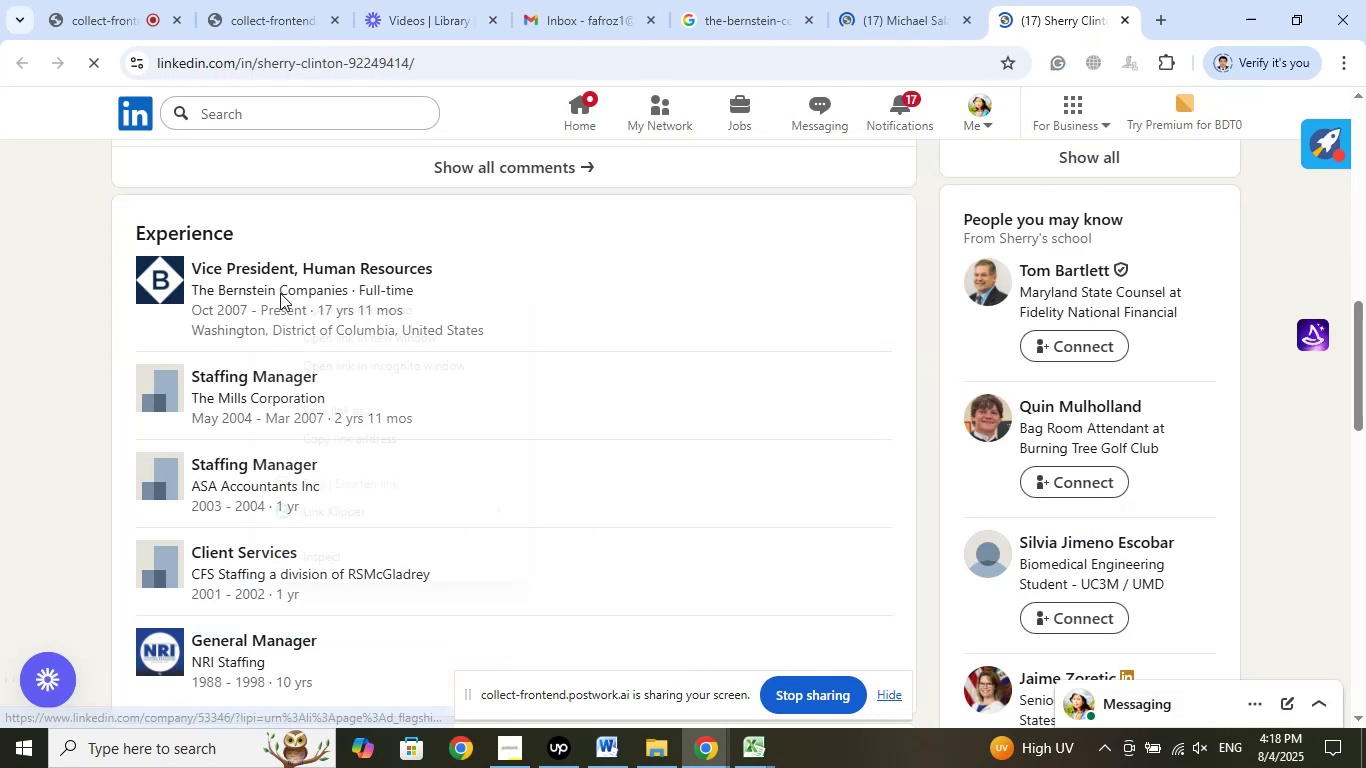 
left_click([334, 308])
 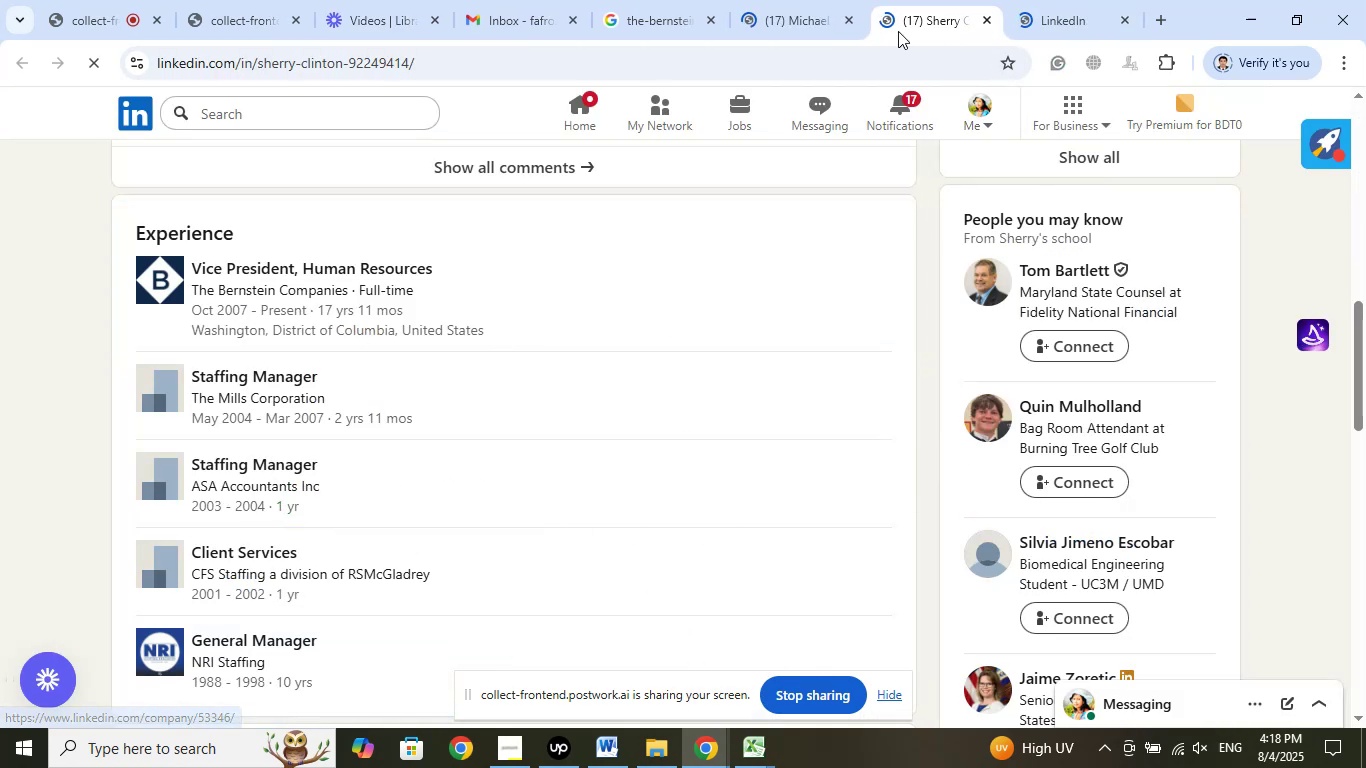 
left_click([805, 23])
 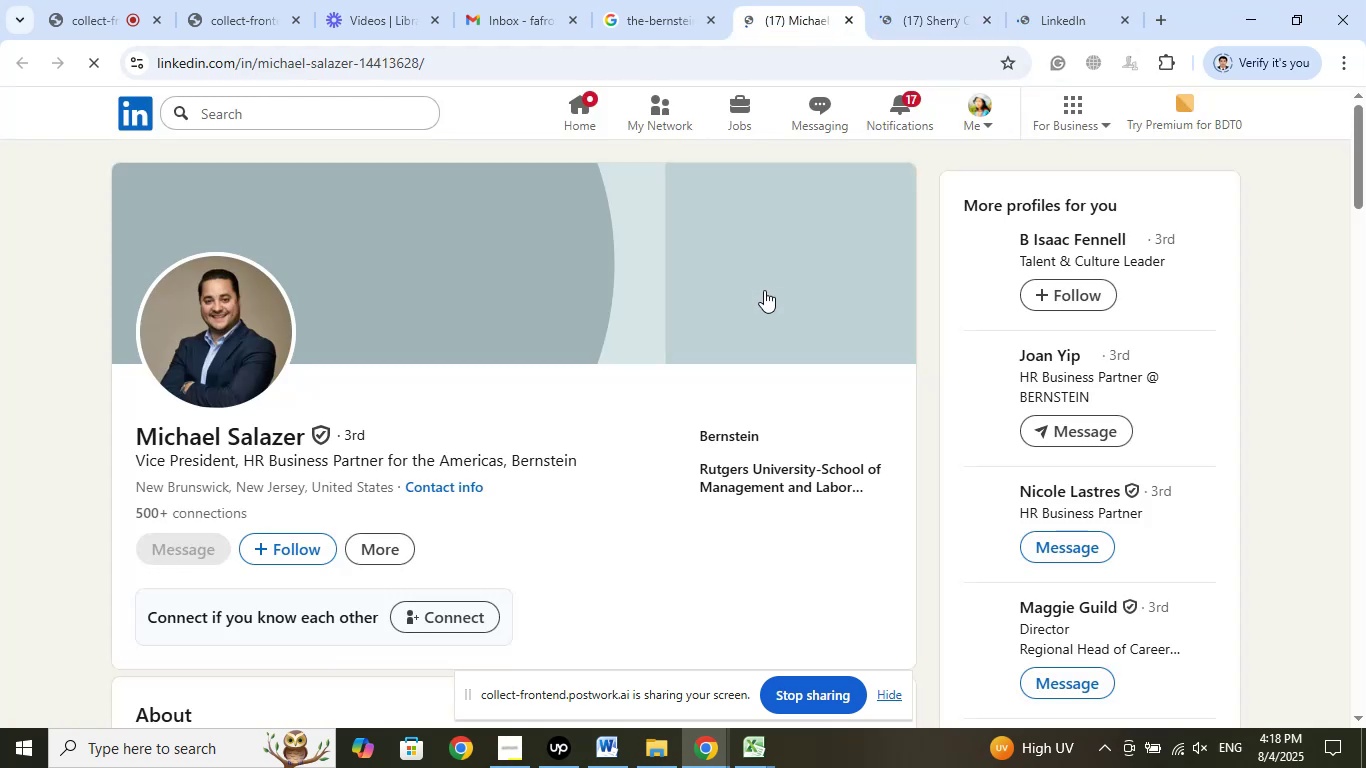 
mouse_move([659, 570])
 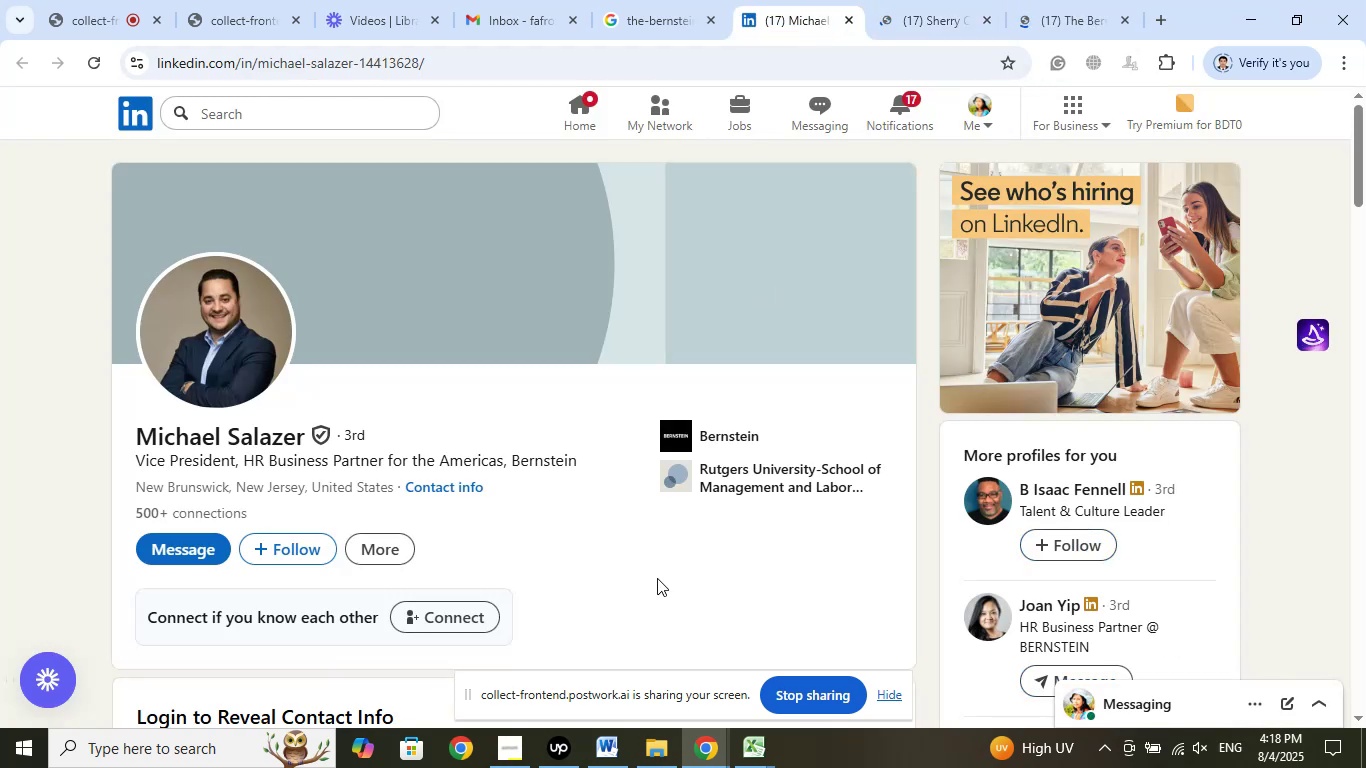 
wait(8.35)
 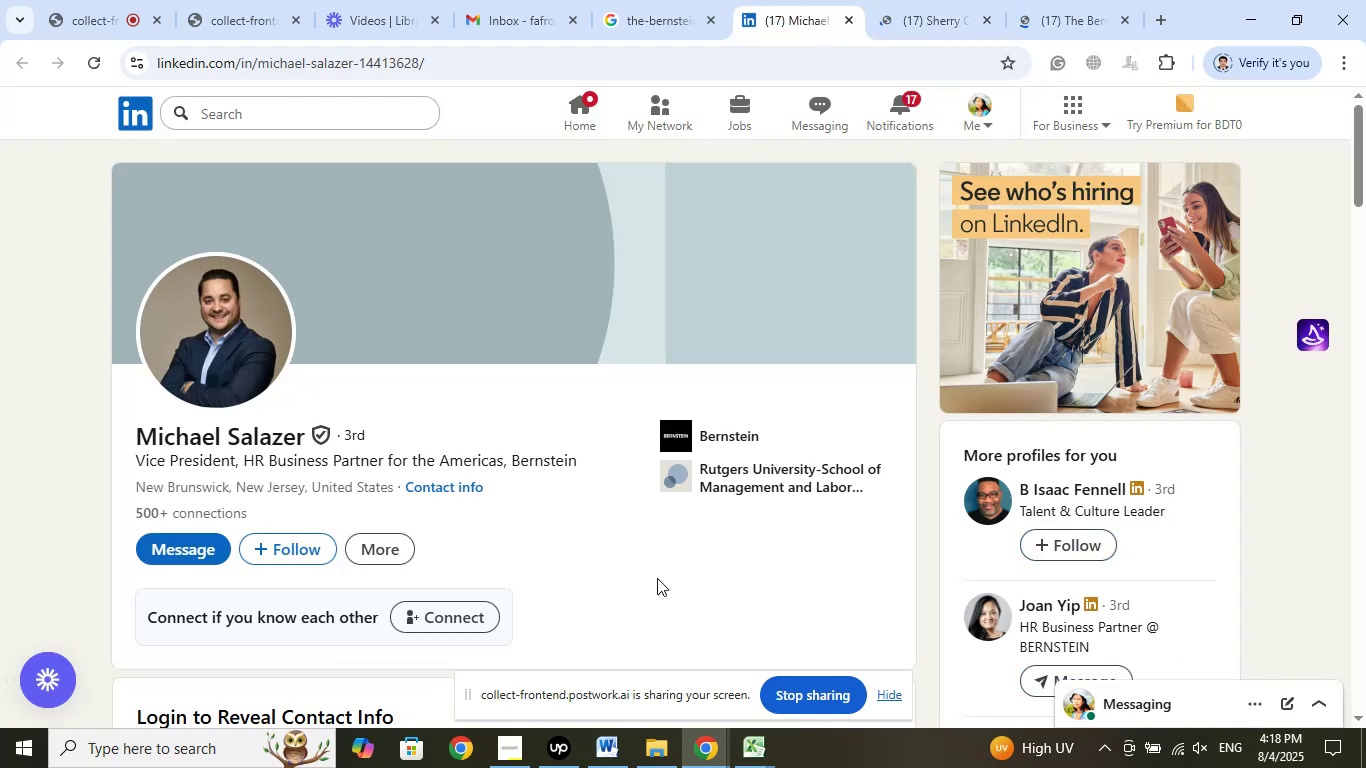 
left_click([1058, 20])
 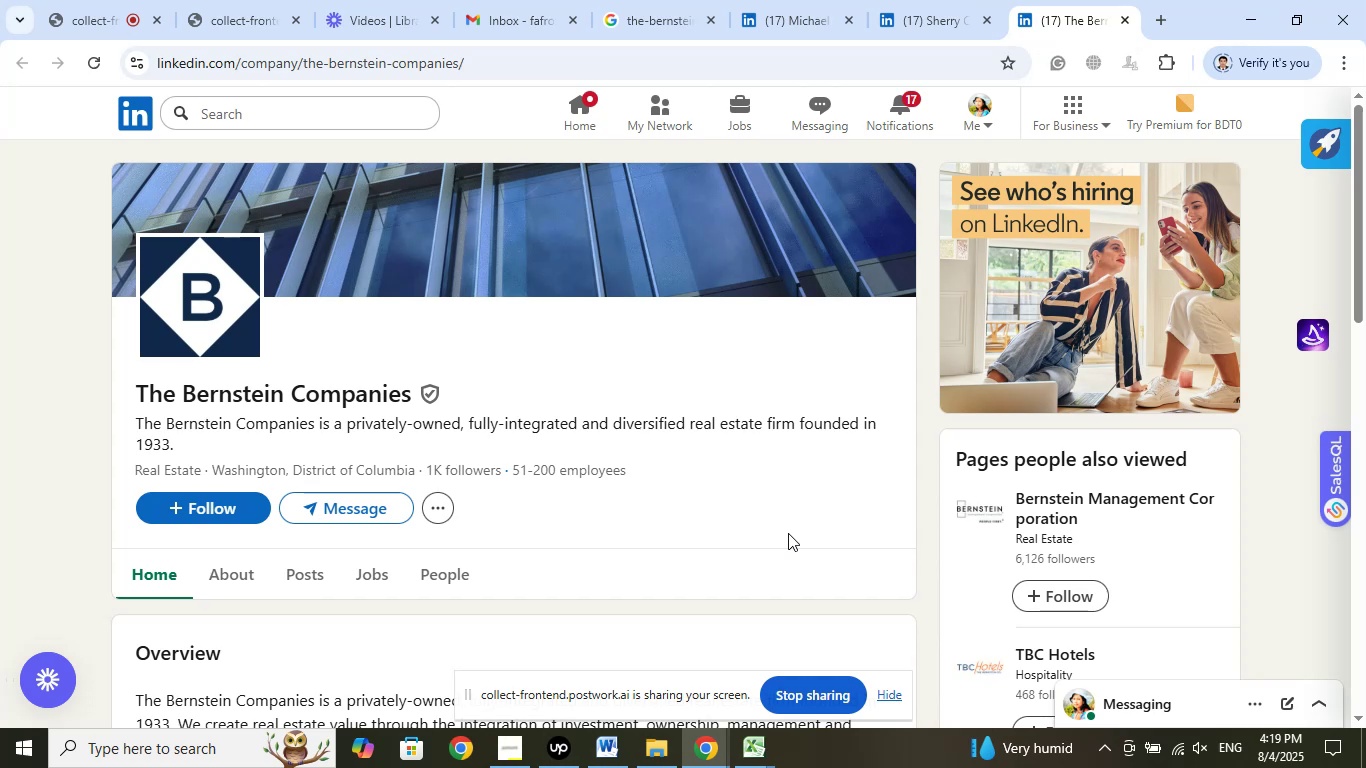 
wait(45.23)
 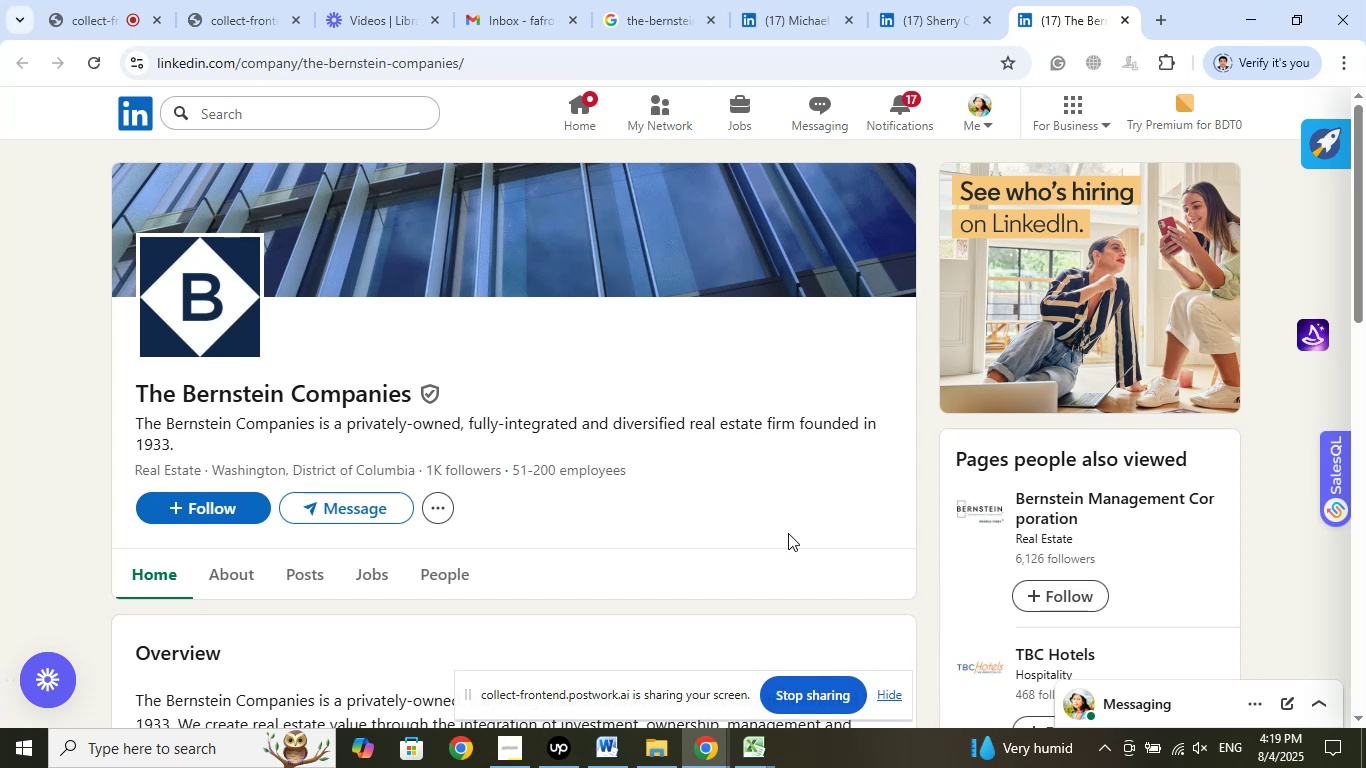 
left_click([971, 0])
 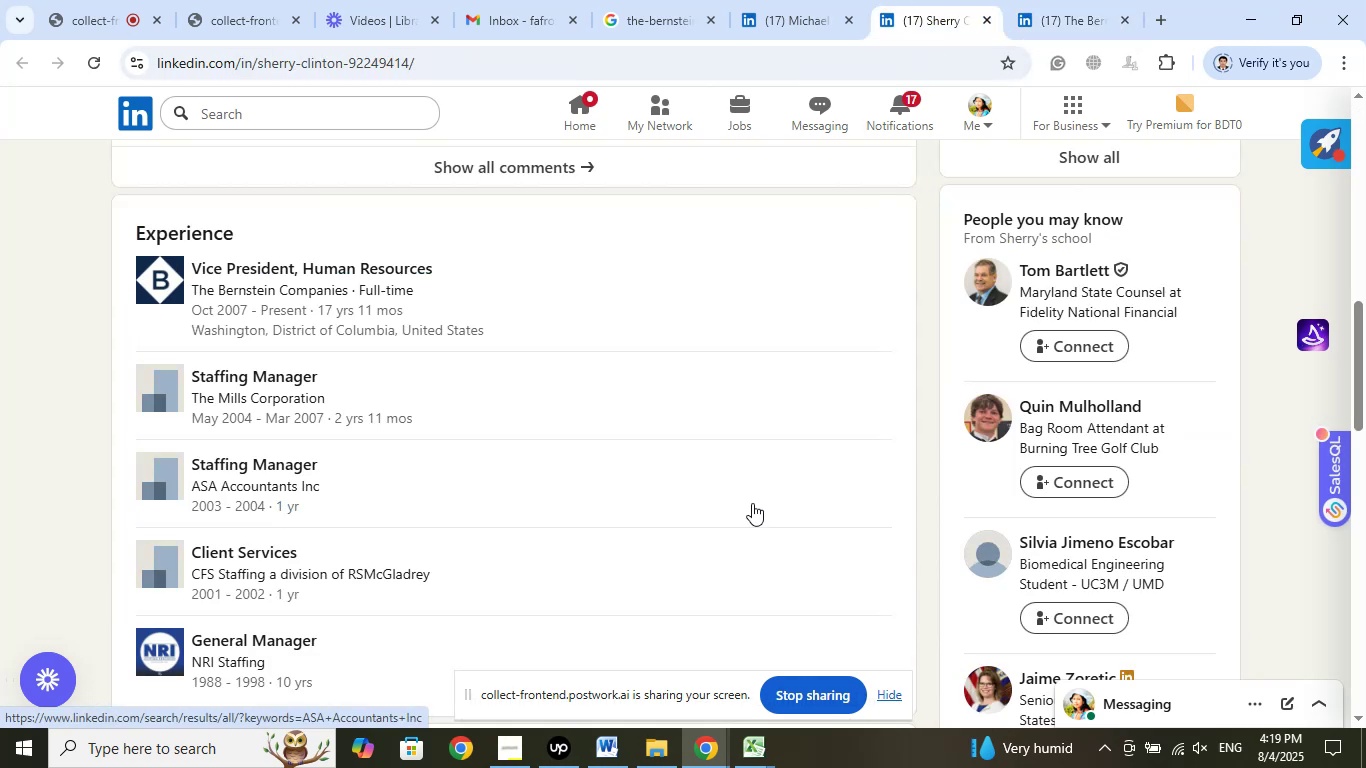 
scroll: coordinate [749, 474], scroll_direction: up, amount: 11.0
 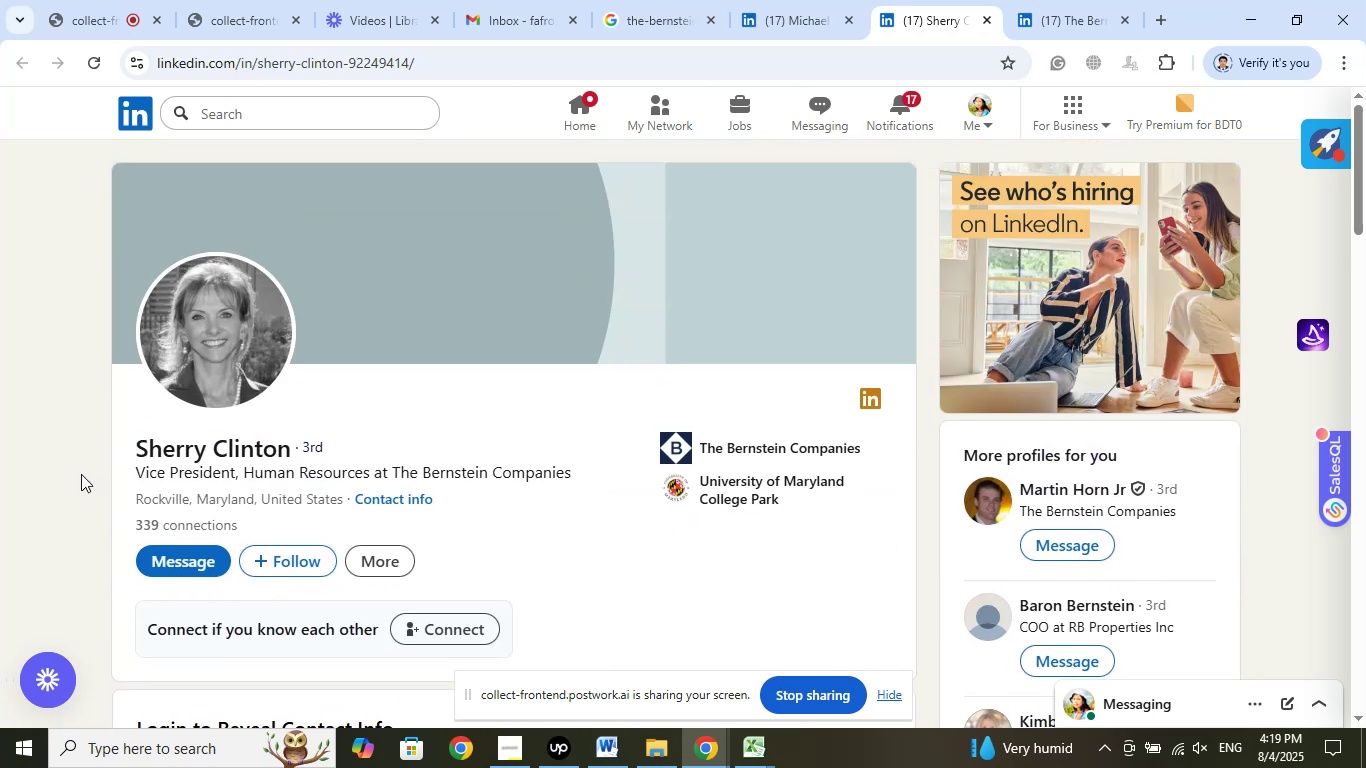 
left_click_drag(start_coordinate=[120, 447], to_coordinate=[289, 455])
 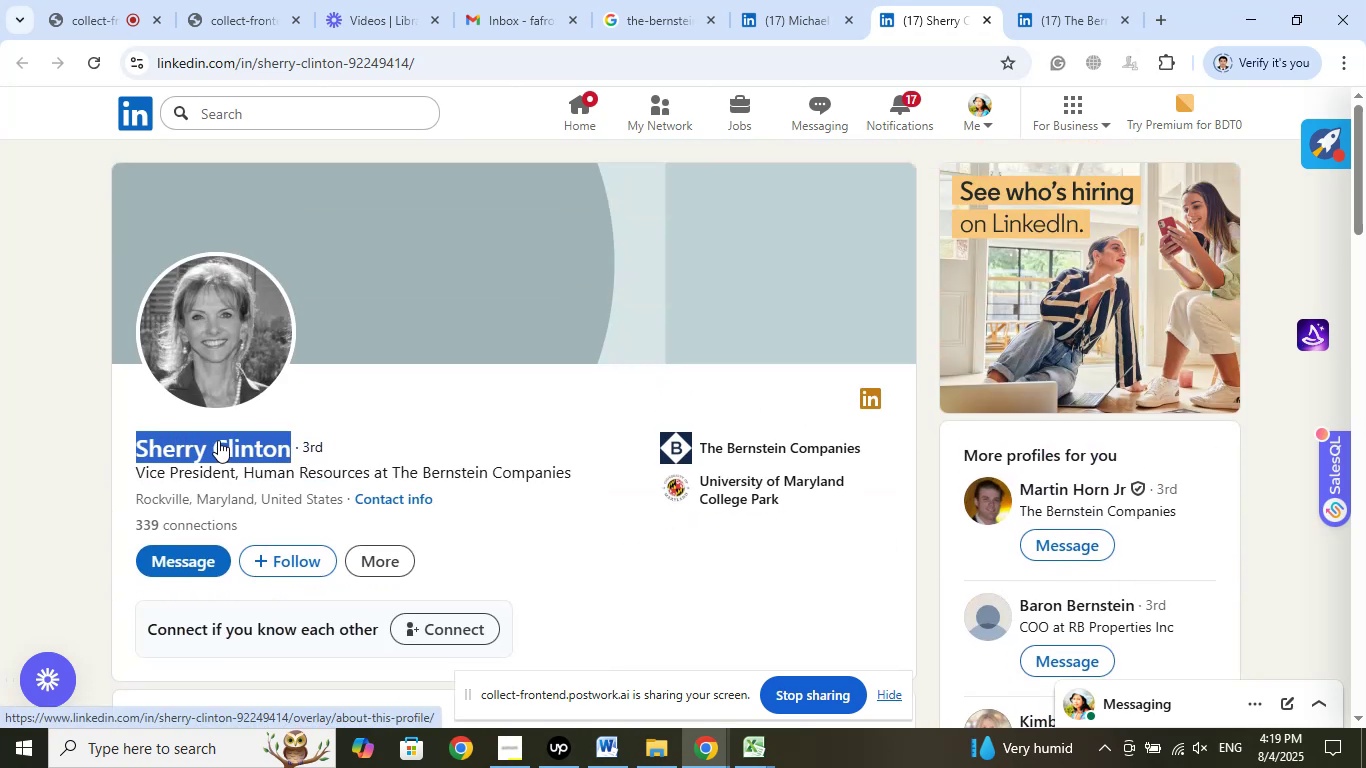 
right_click([218, 440])
 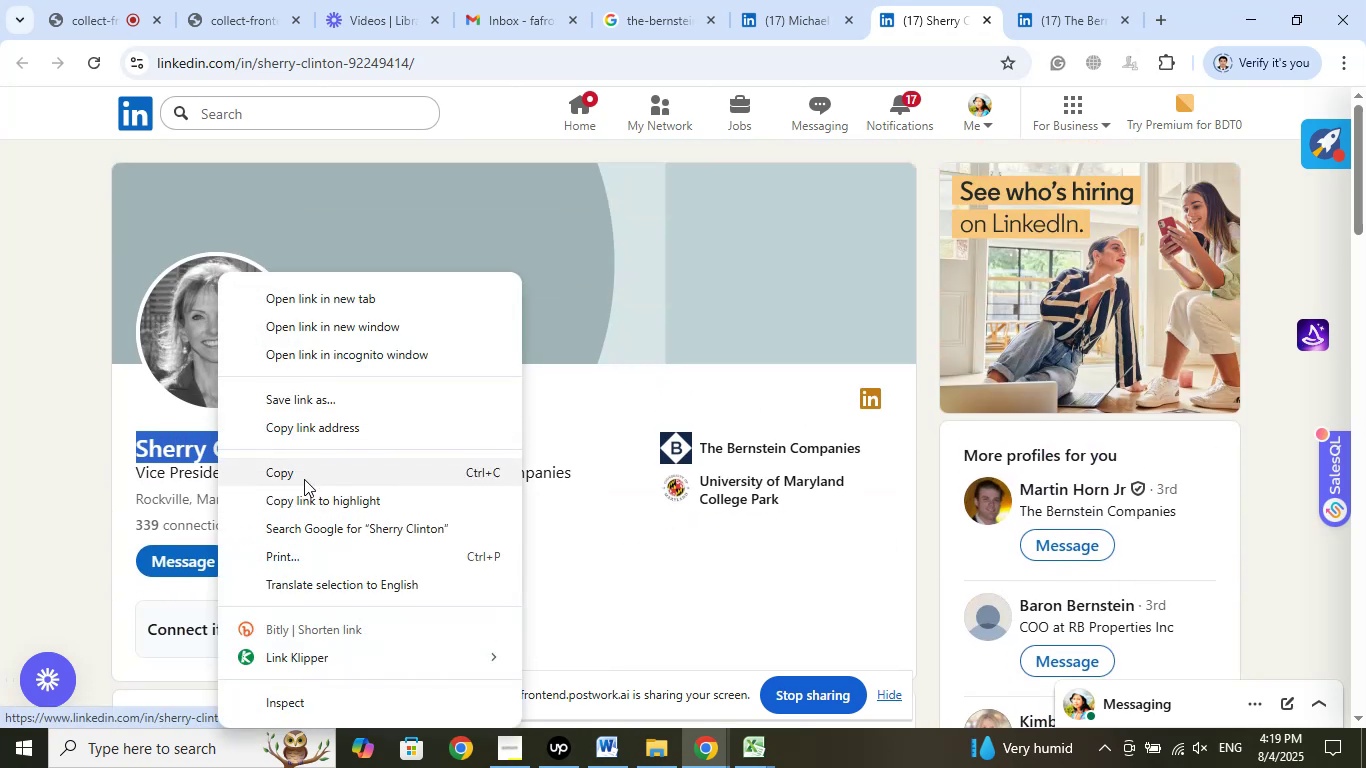 
left_click([304, 479])
 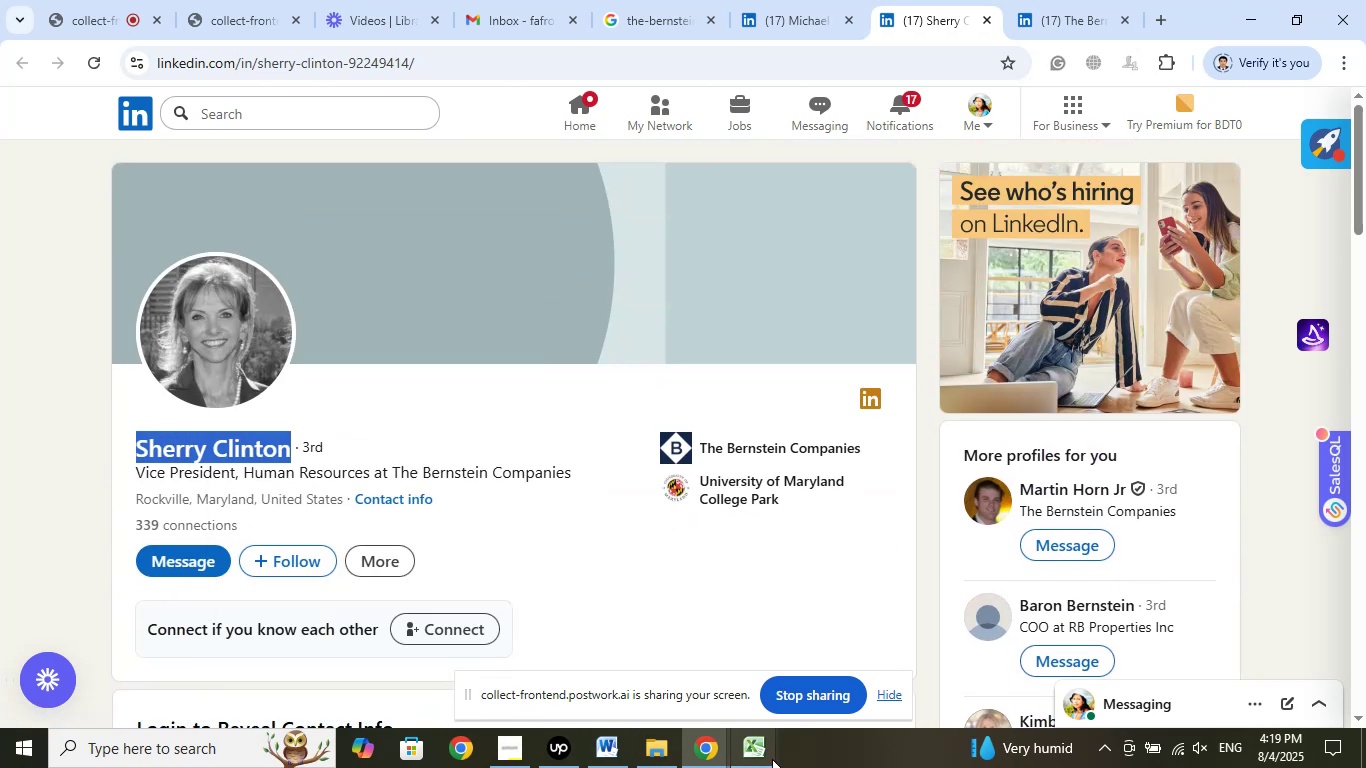 
left_click([751, 751])
 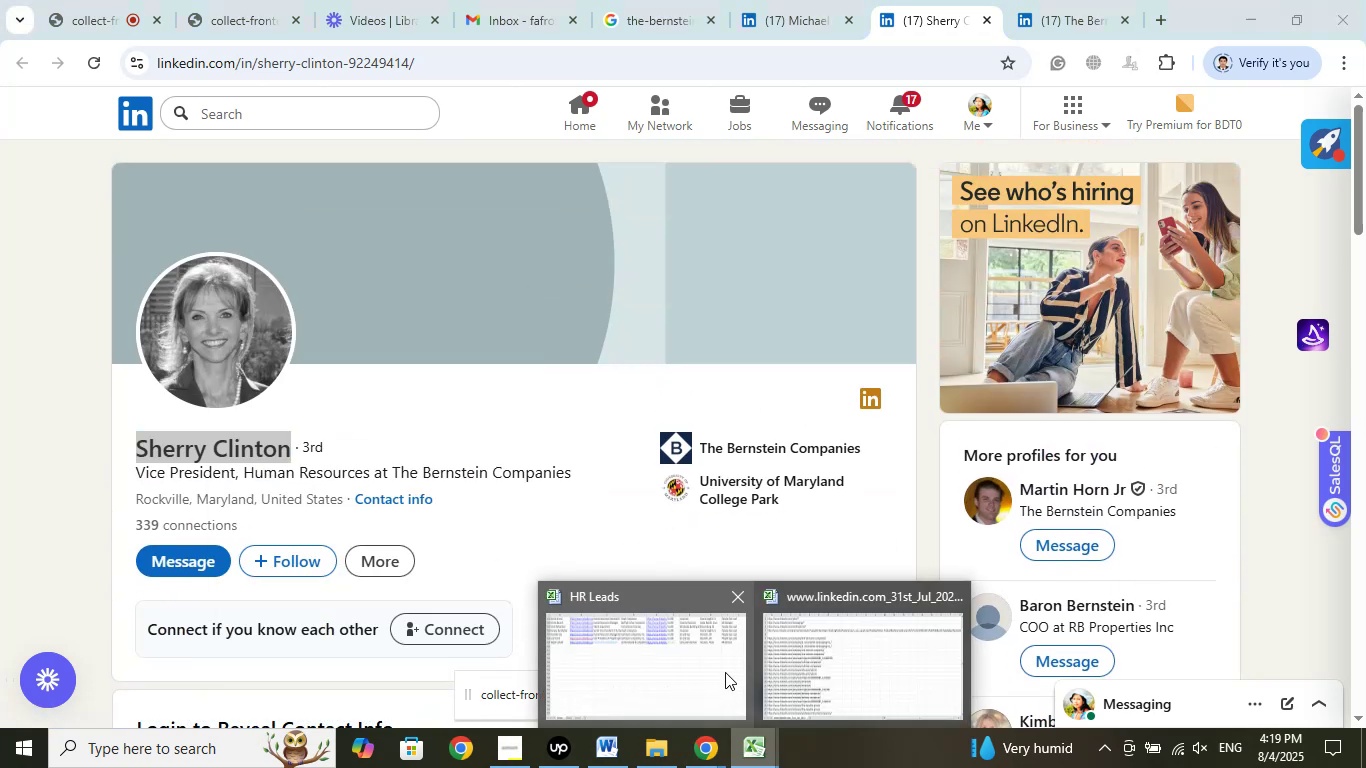 
left_click([725, 672])
 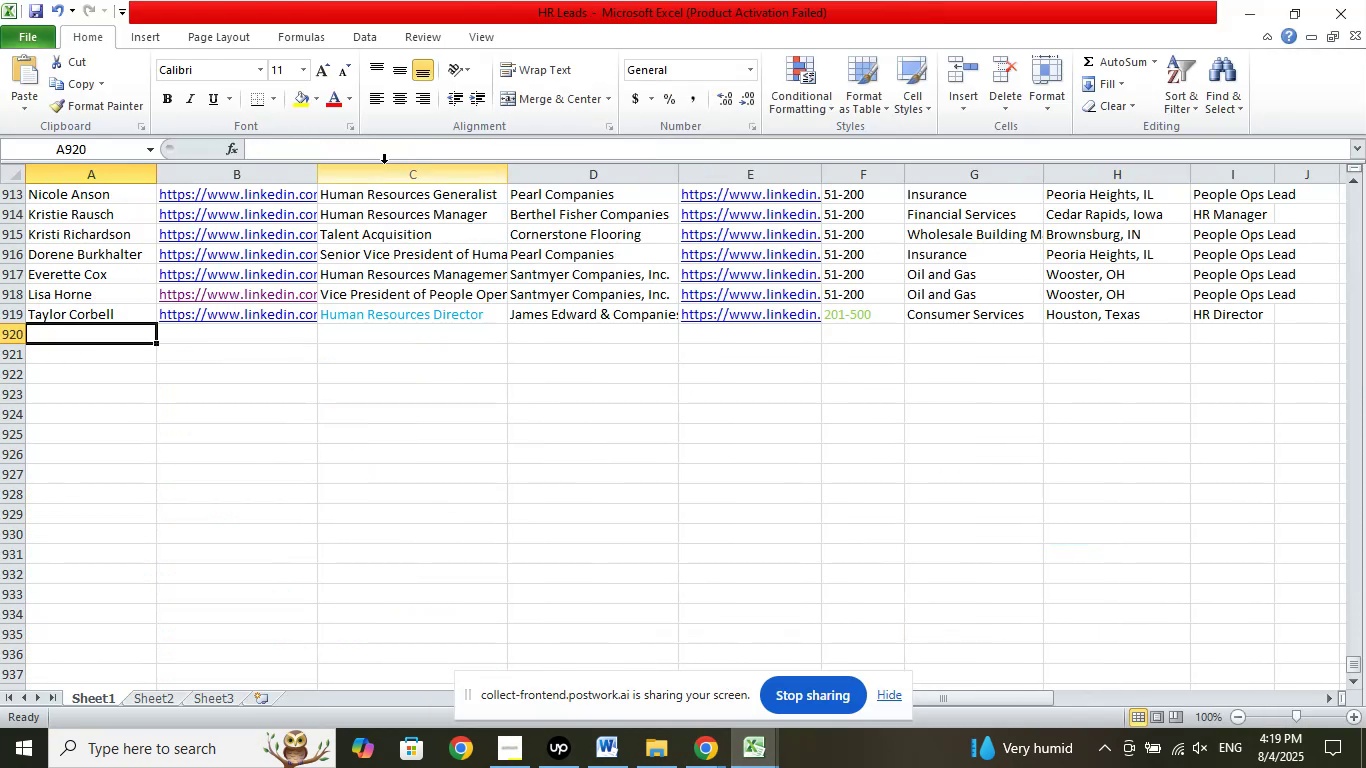 
left_click([399, 150])
 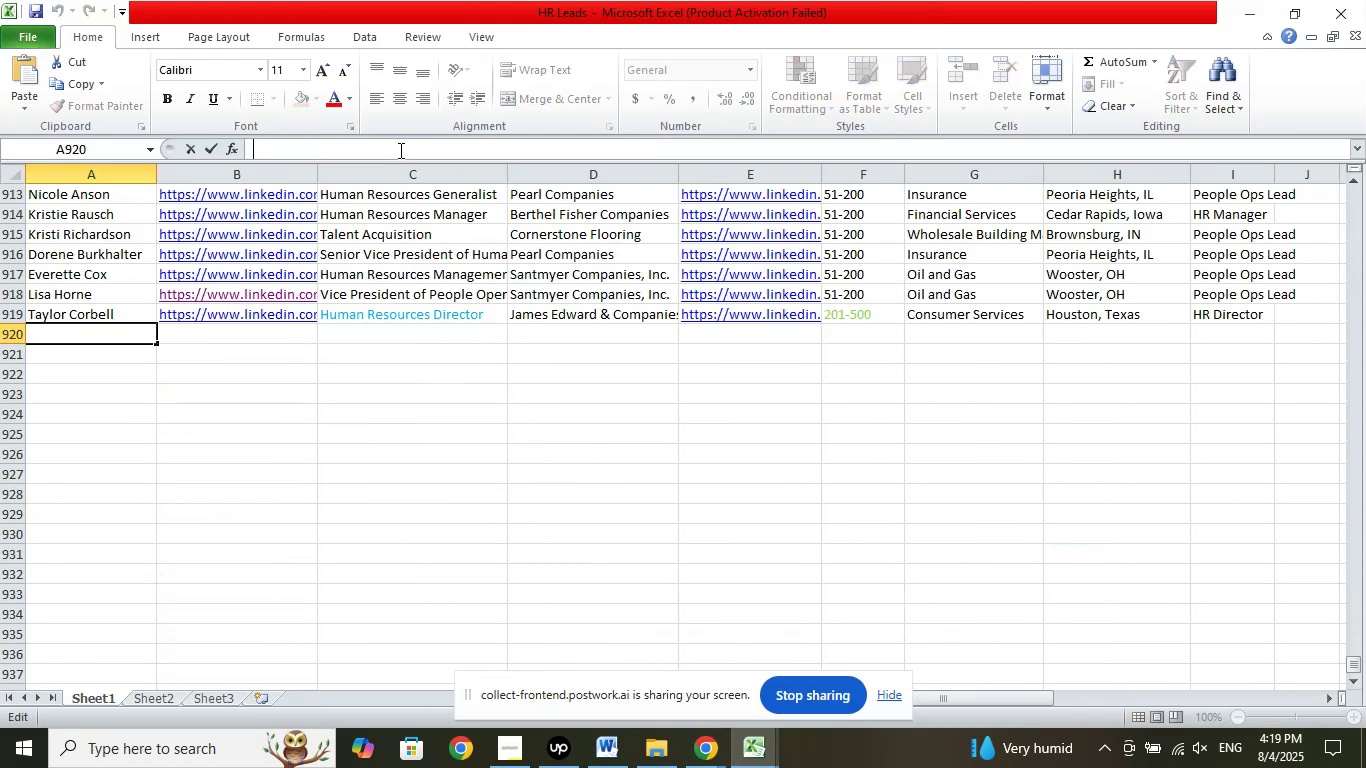 
right_click([399, 150])
 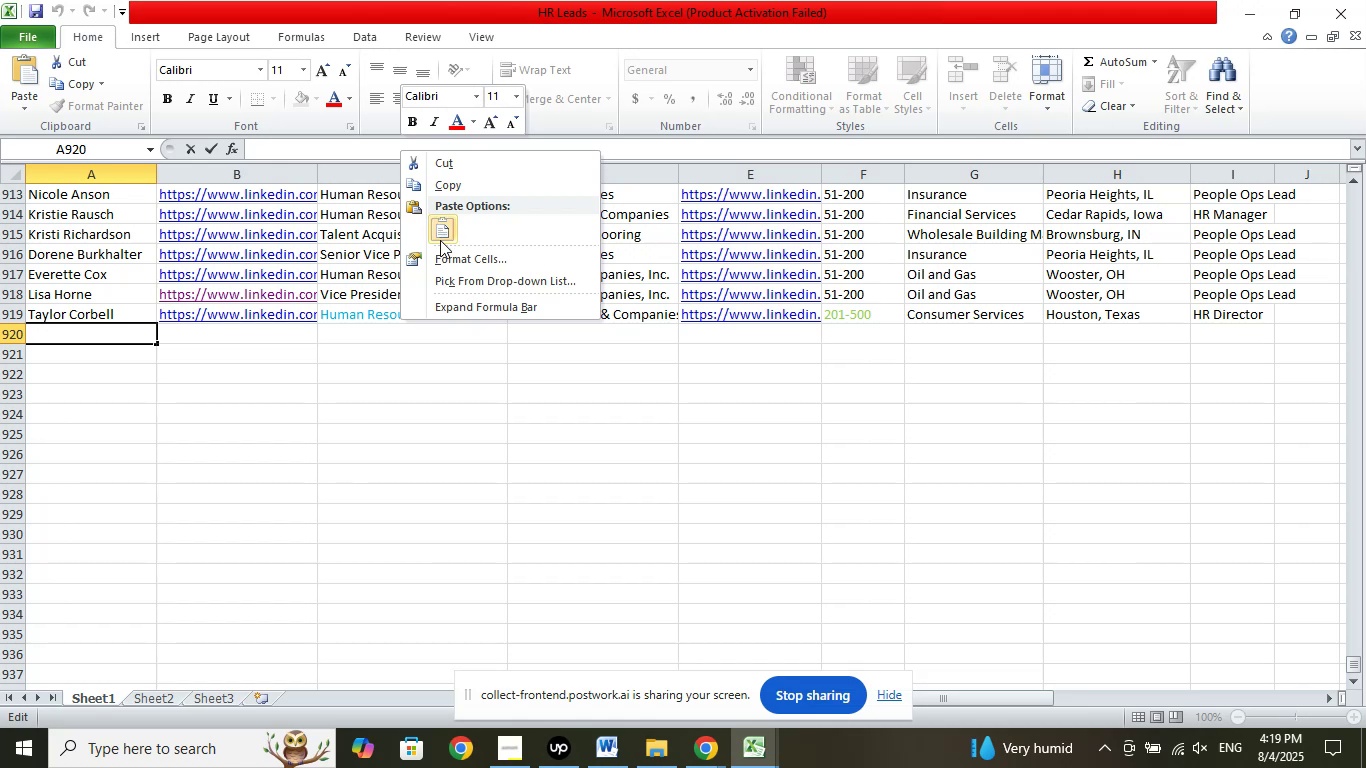 
left_click([441, 241])
 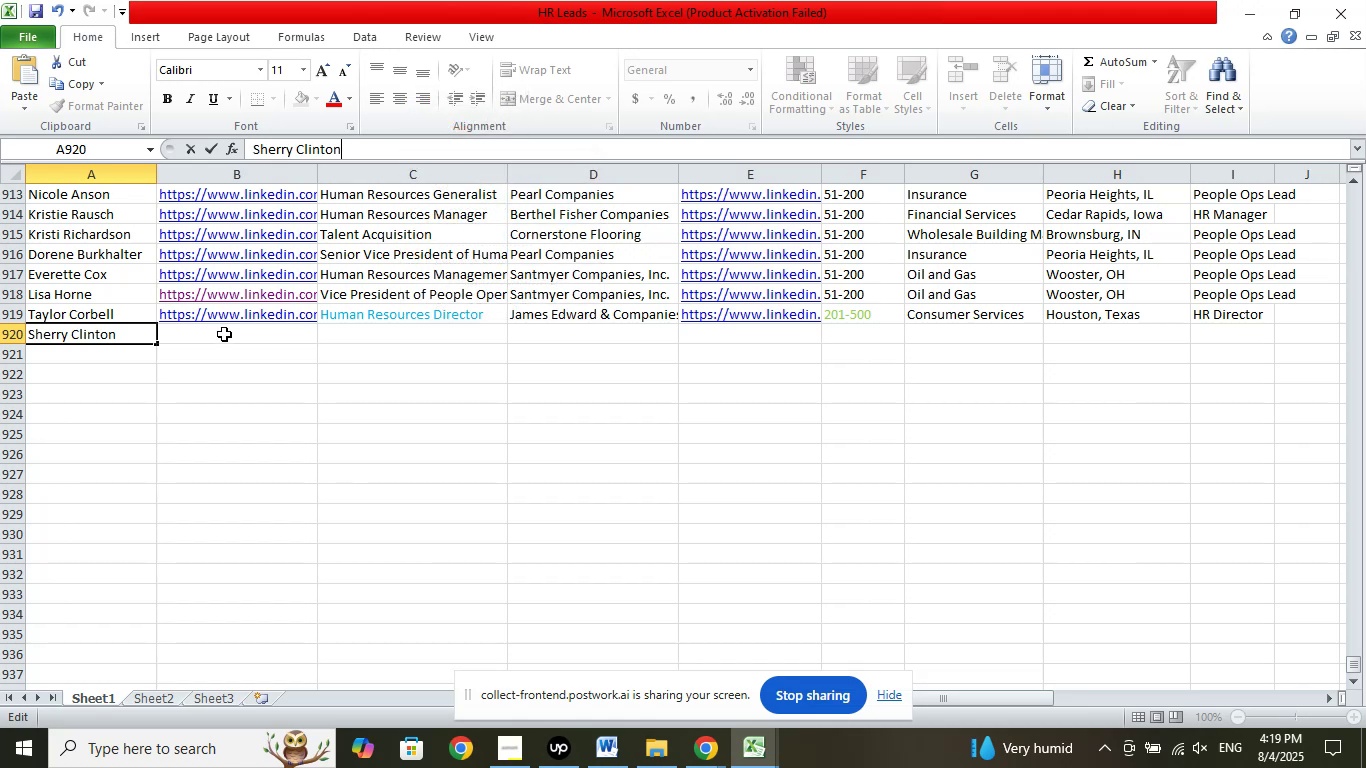 
left_click([226, 330])
 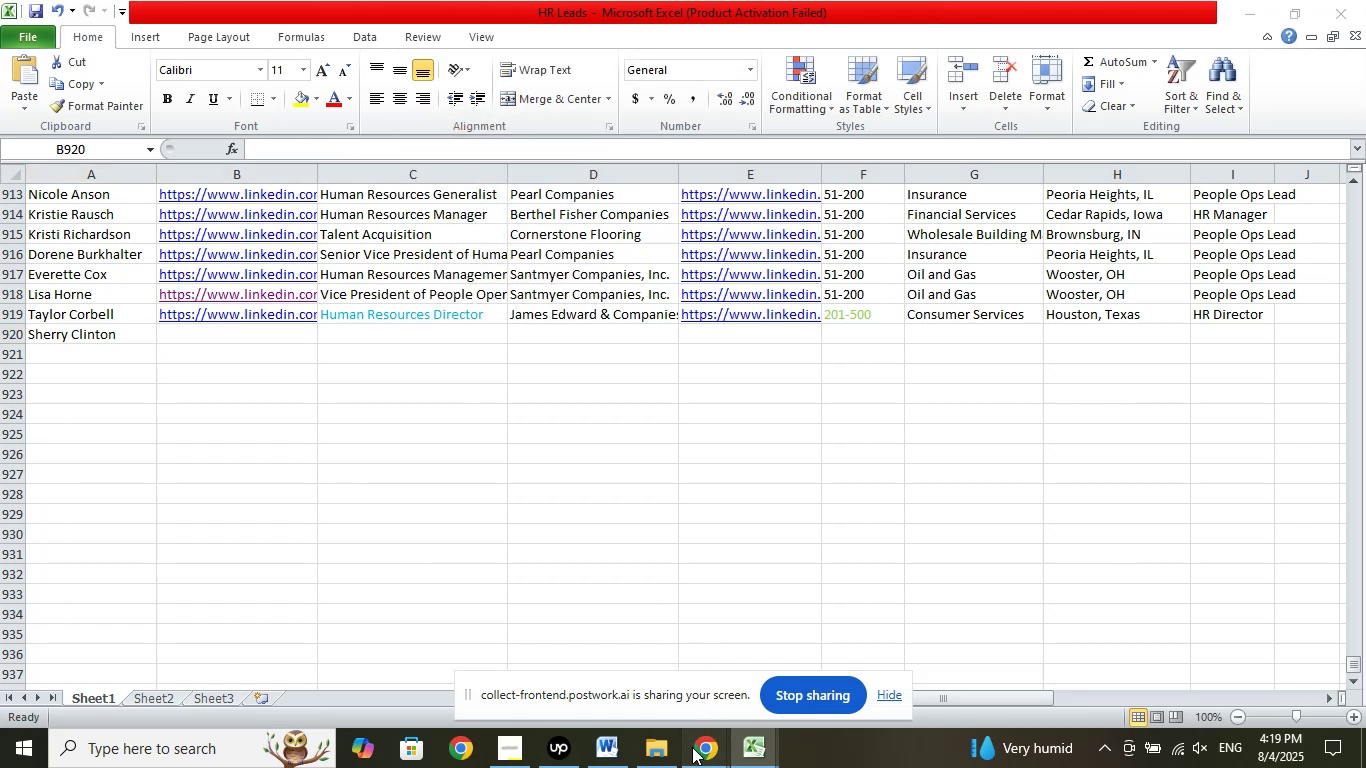 
double_click([561, 662])
 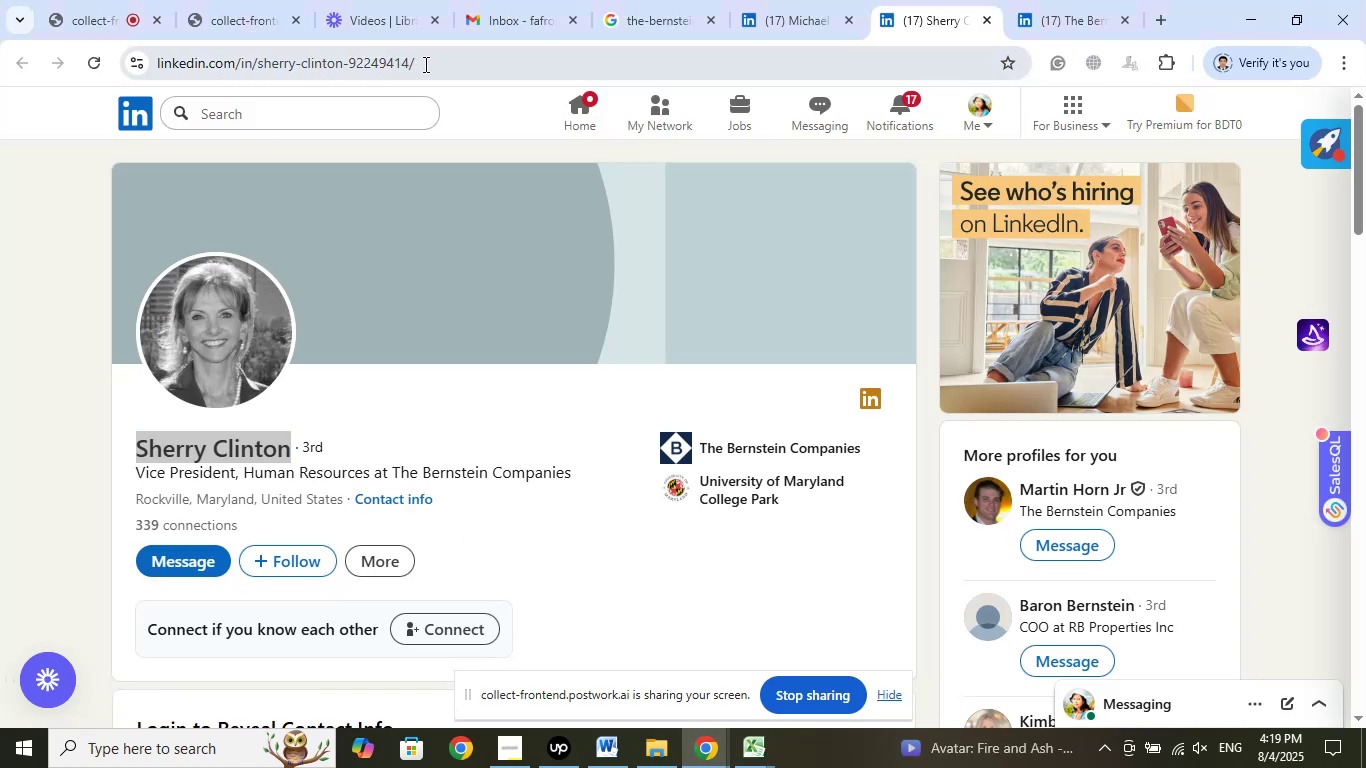 
right_click([345, 64])
 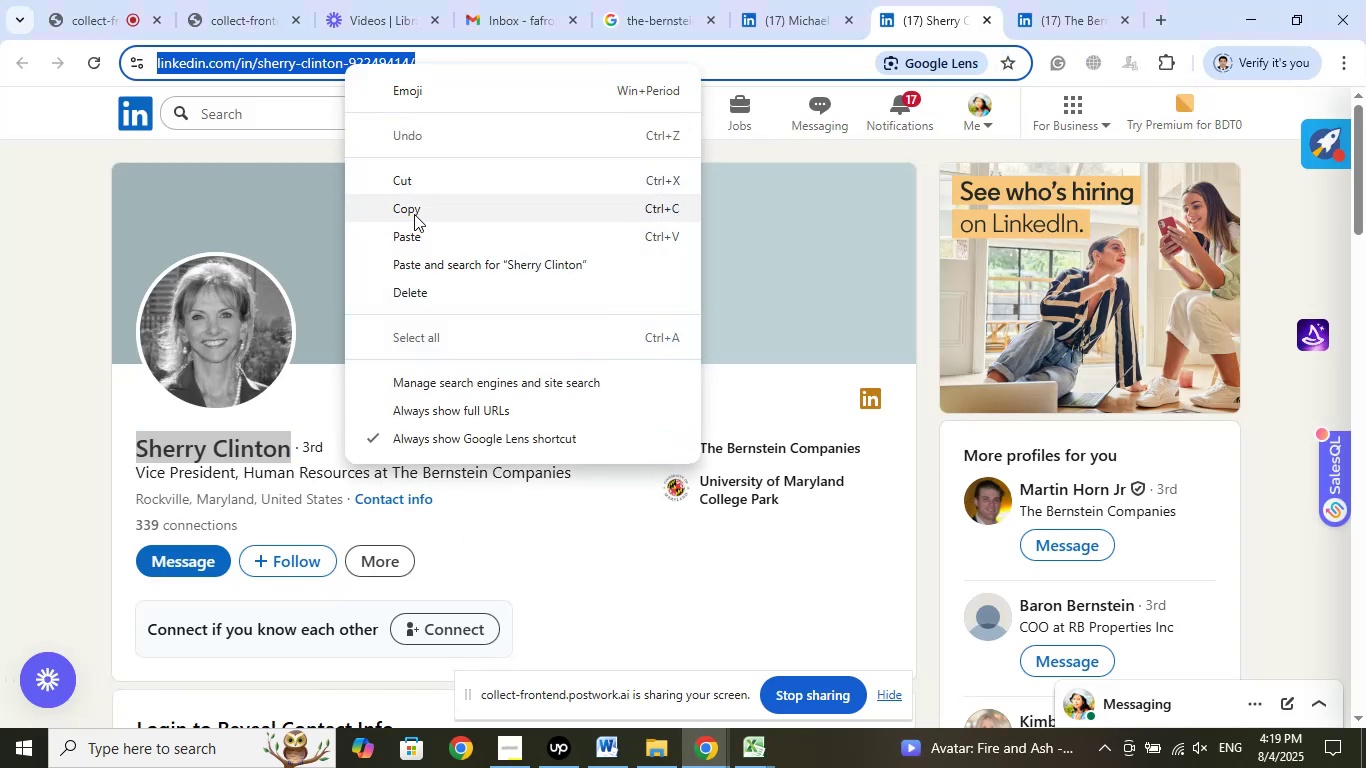 
left_click([415, 213])
 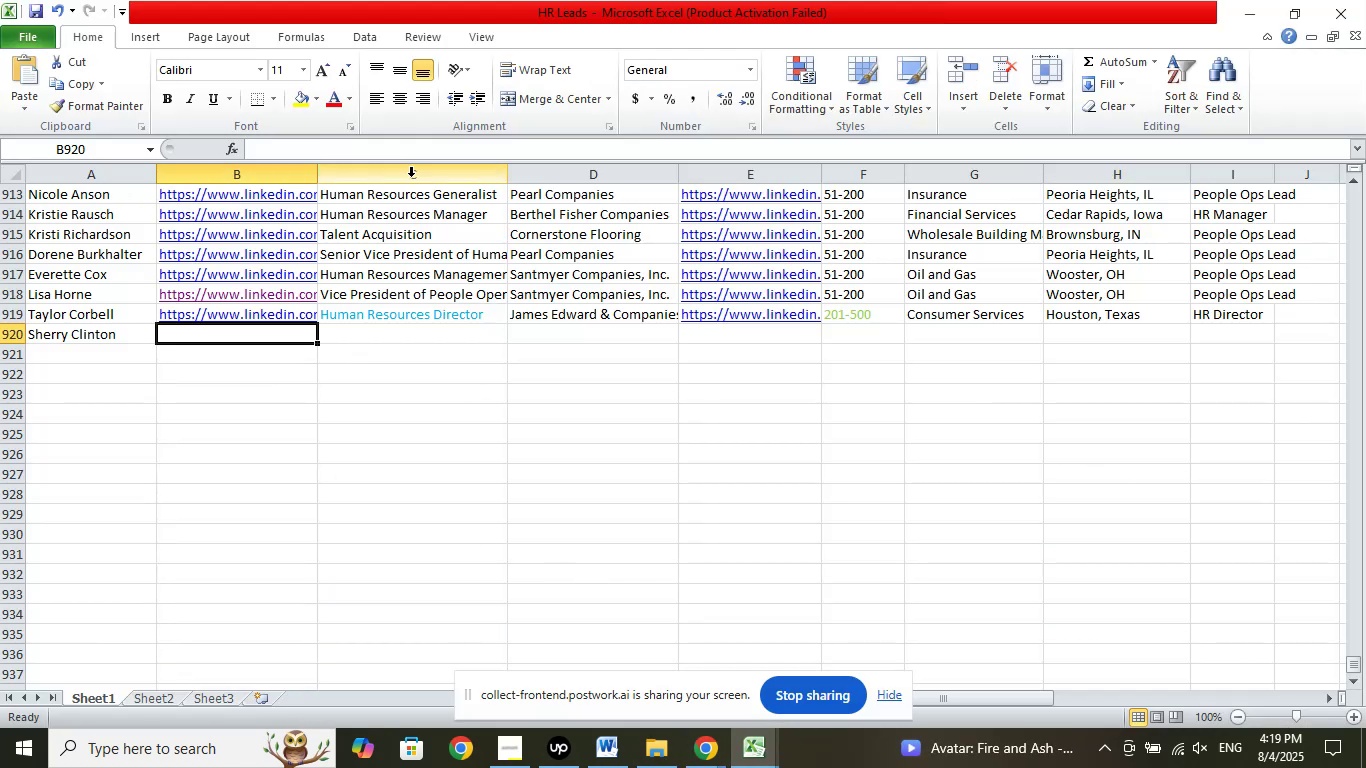 
left_click([445, 150])
 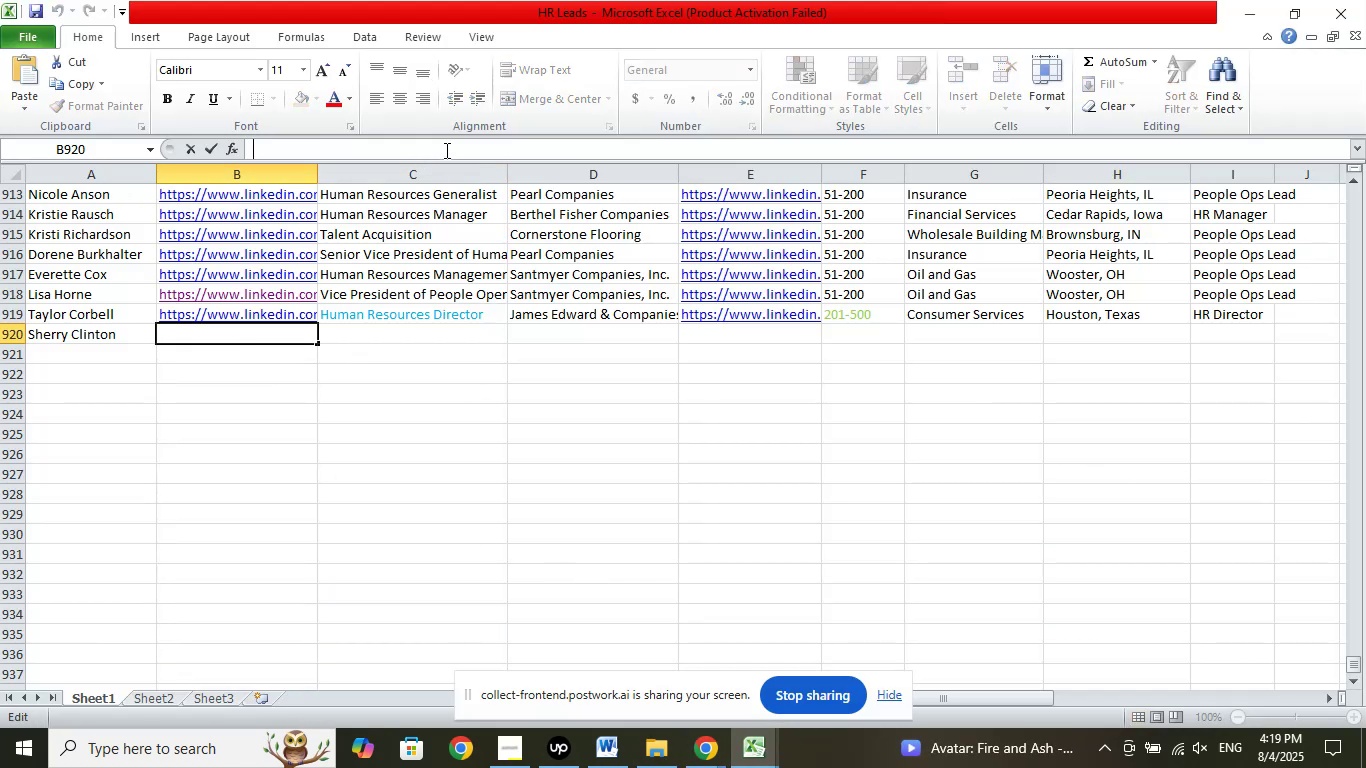 
right_click([445, 150])
 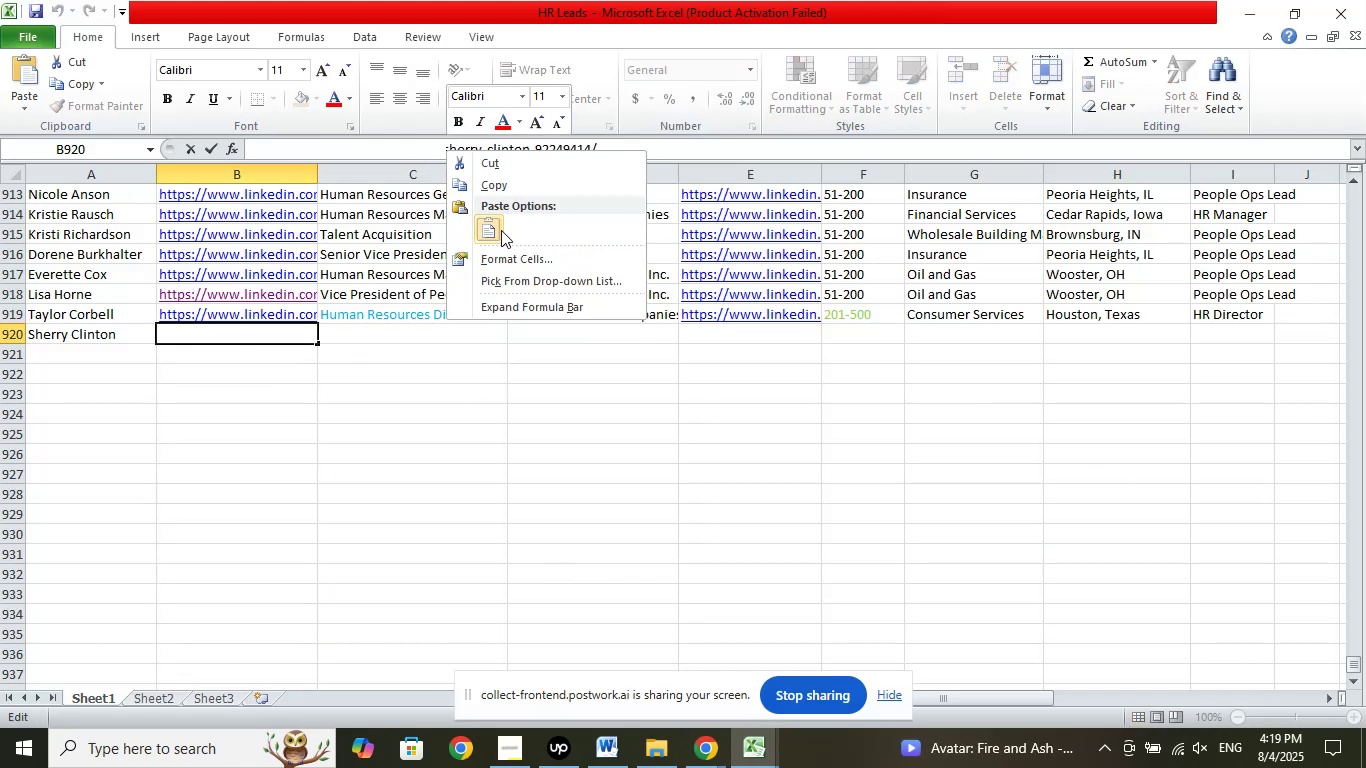 
left_click([501, 230])
 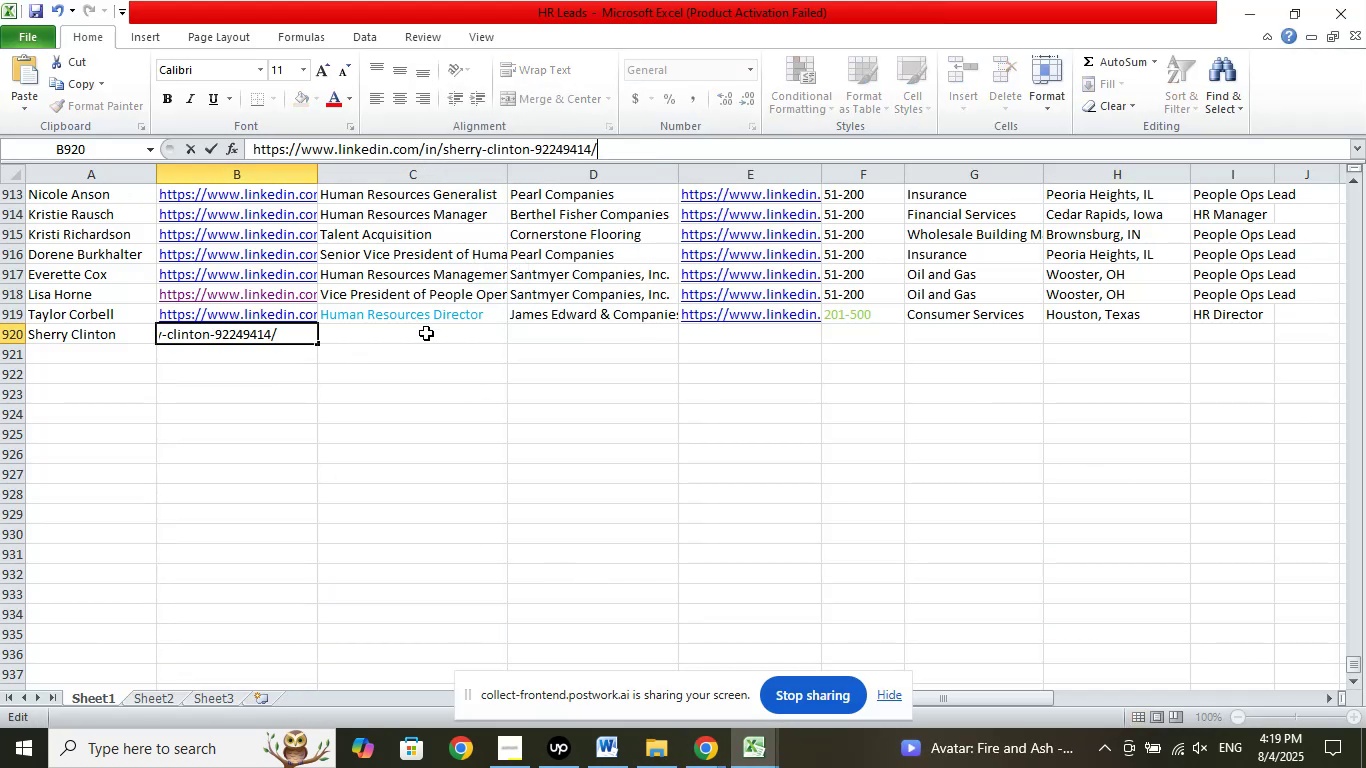 
left_click([426, 333])
 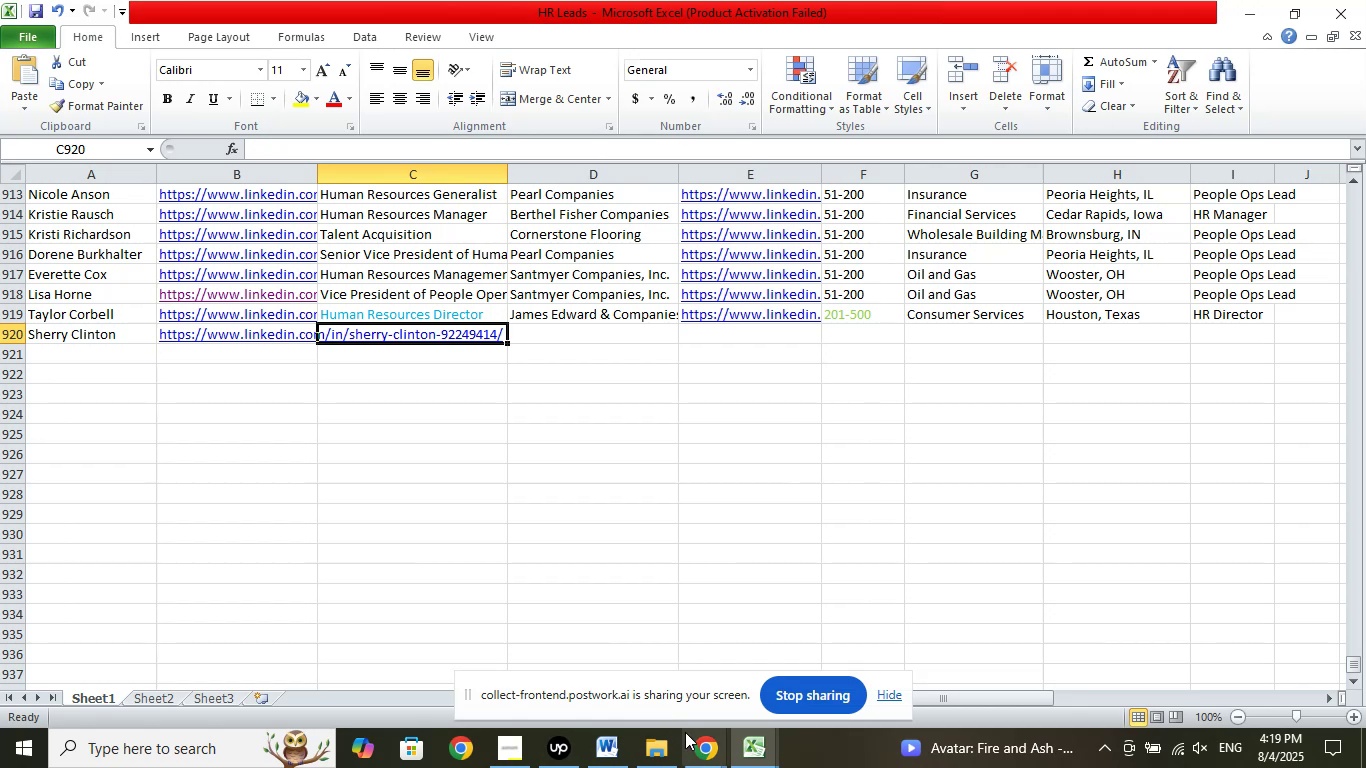 
left_click([702, 756])
 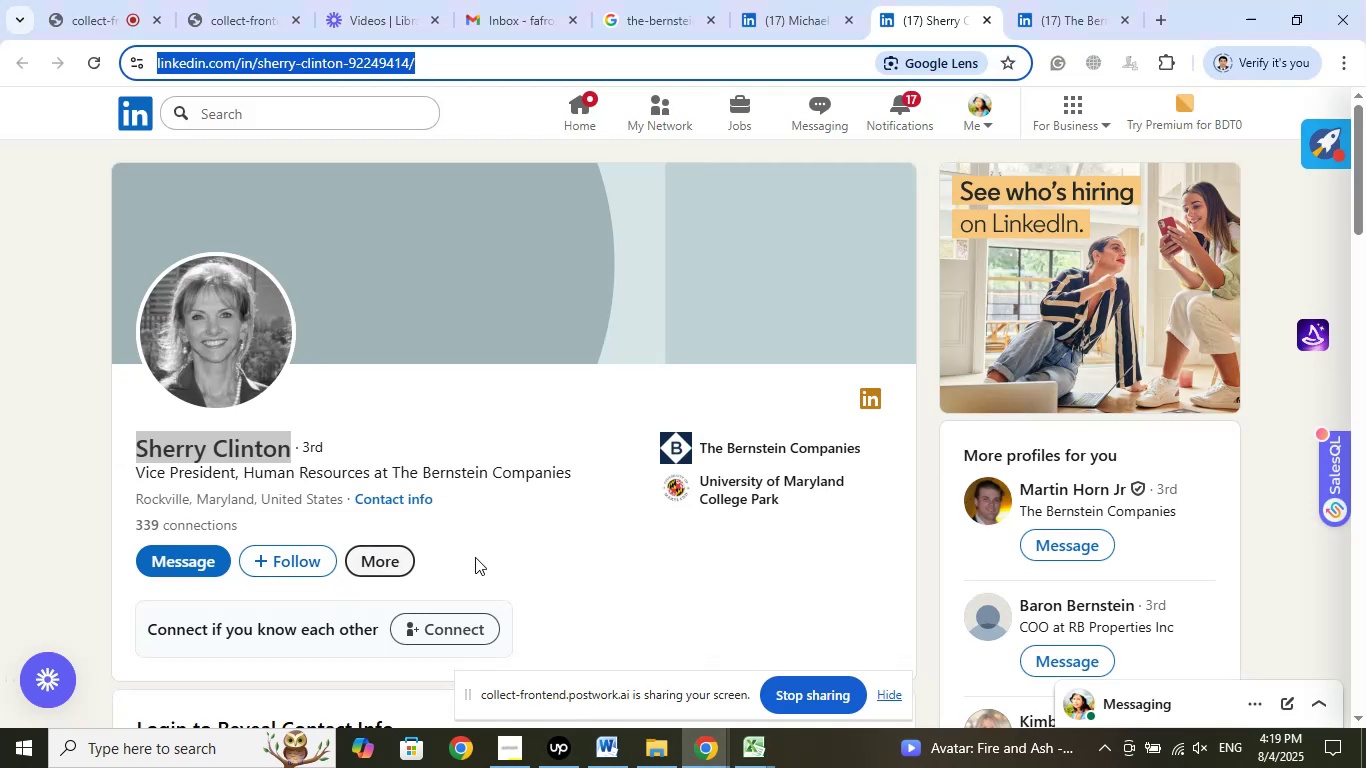 
left_click([757, 444])
 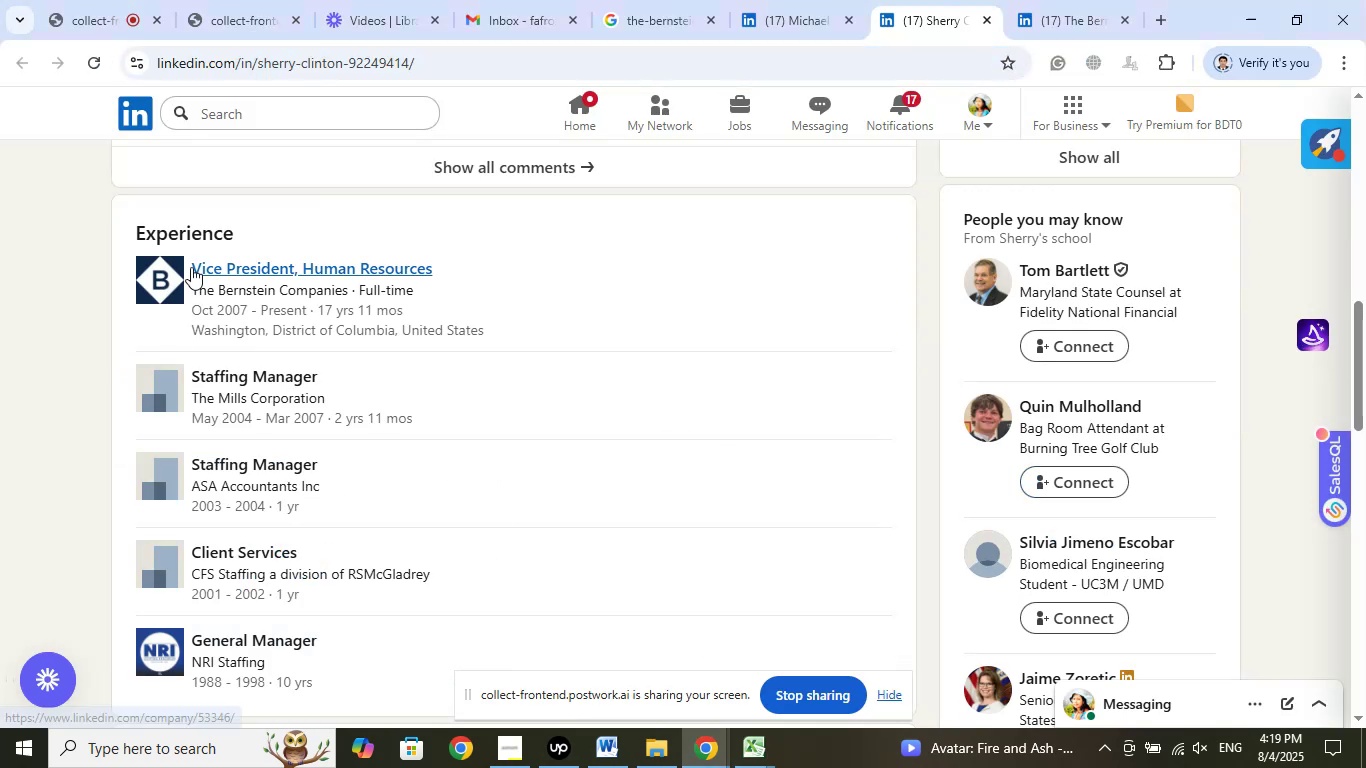 
left_click_drag(start_coordinate=[188, 266], to_coordinate=[451, 267])
 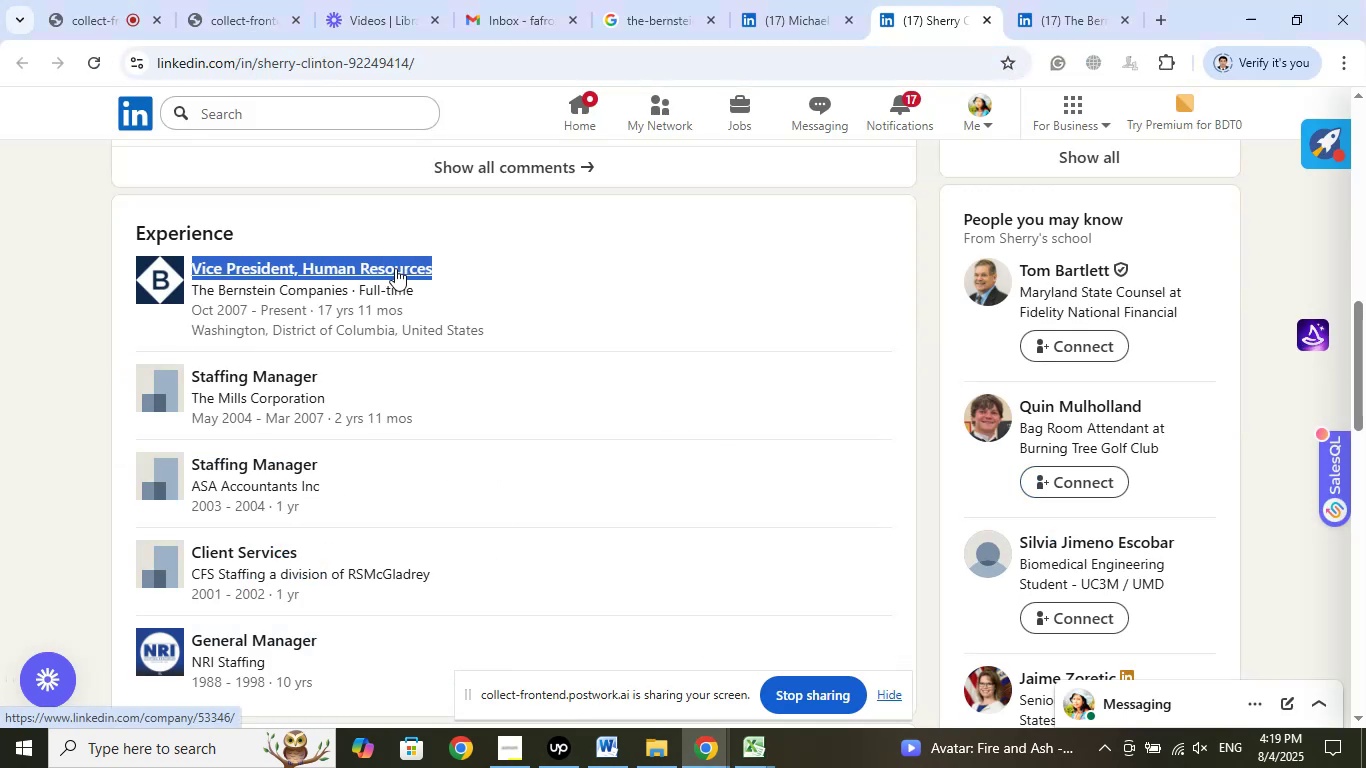 
right_click([395, 268])
 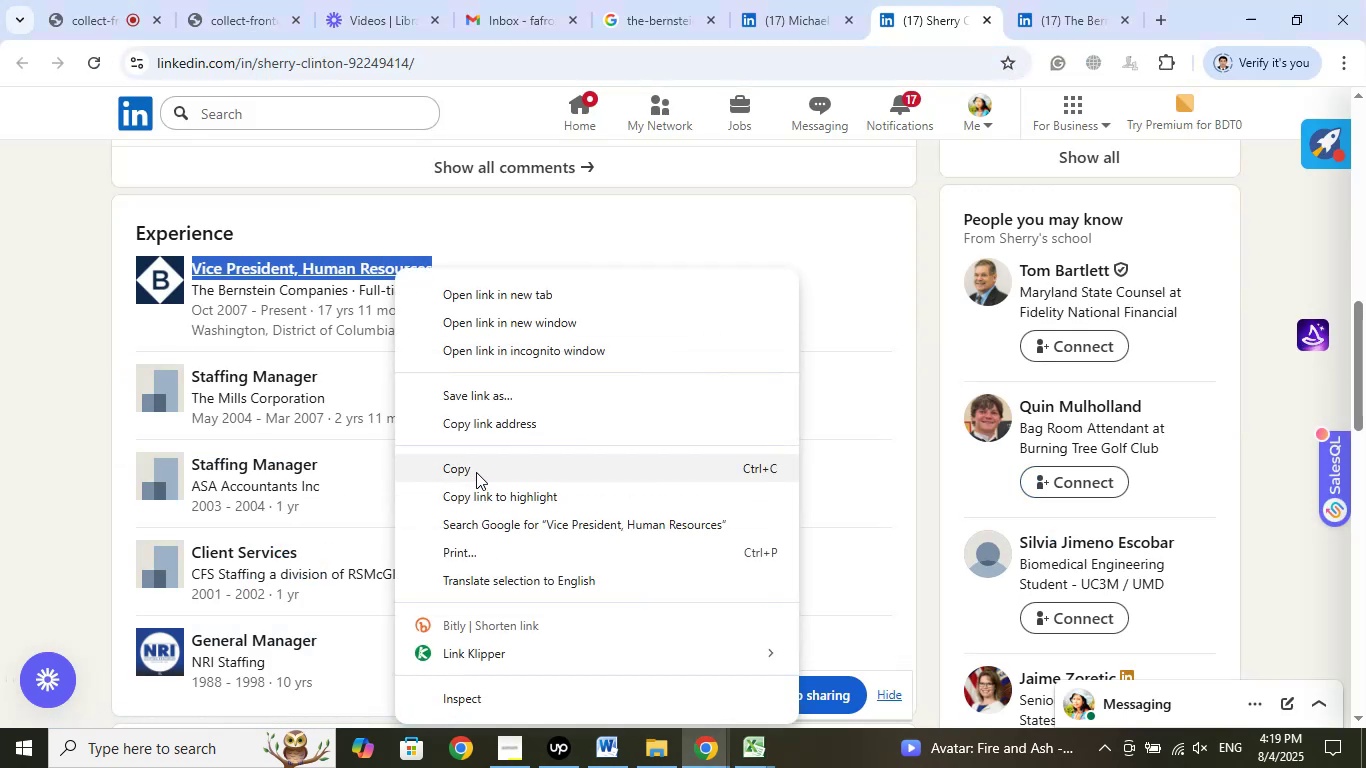 
left_click([476, 472])
 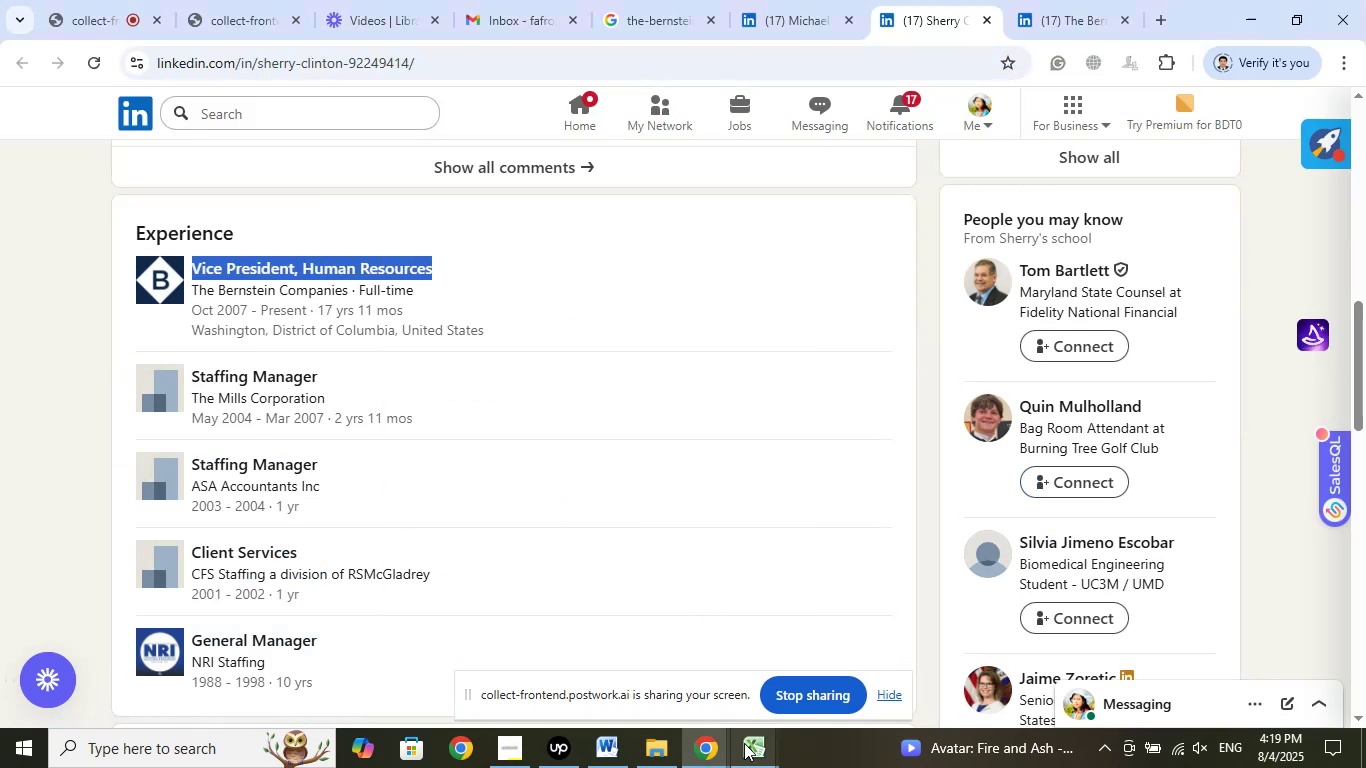 
left_click([747, 751])
 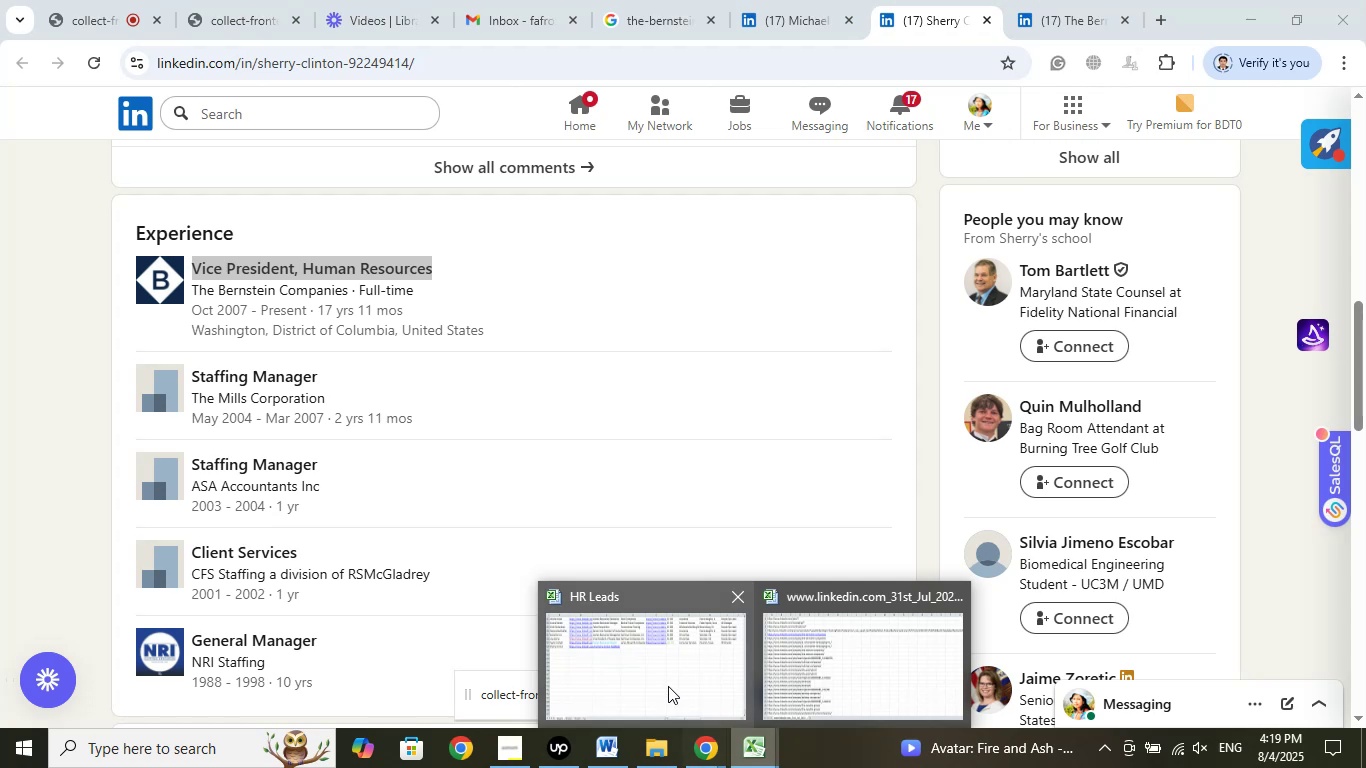 
left_click([667, 672])
 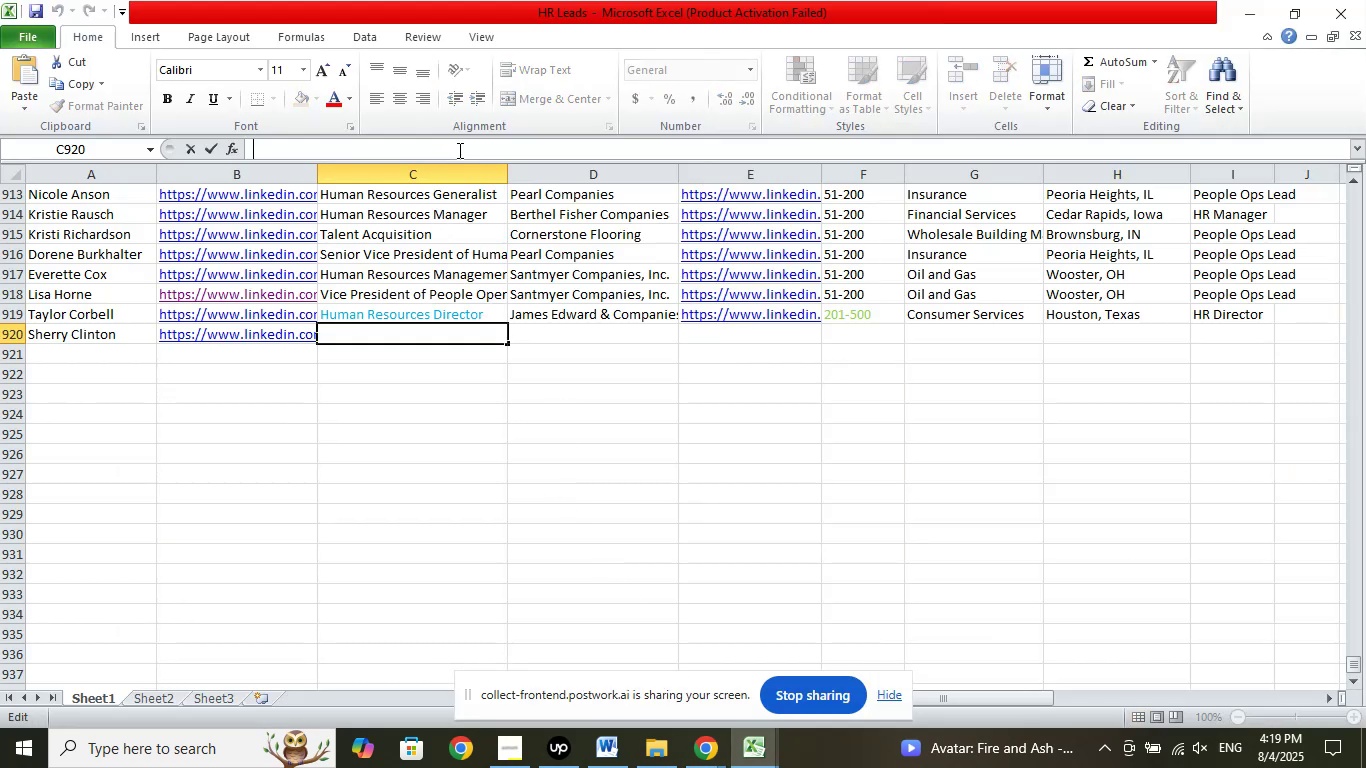 
left_click([498, 229])
 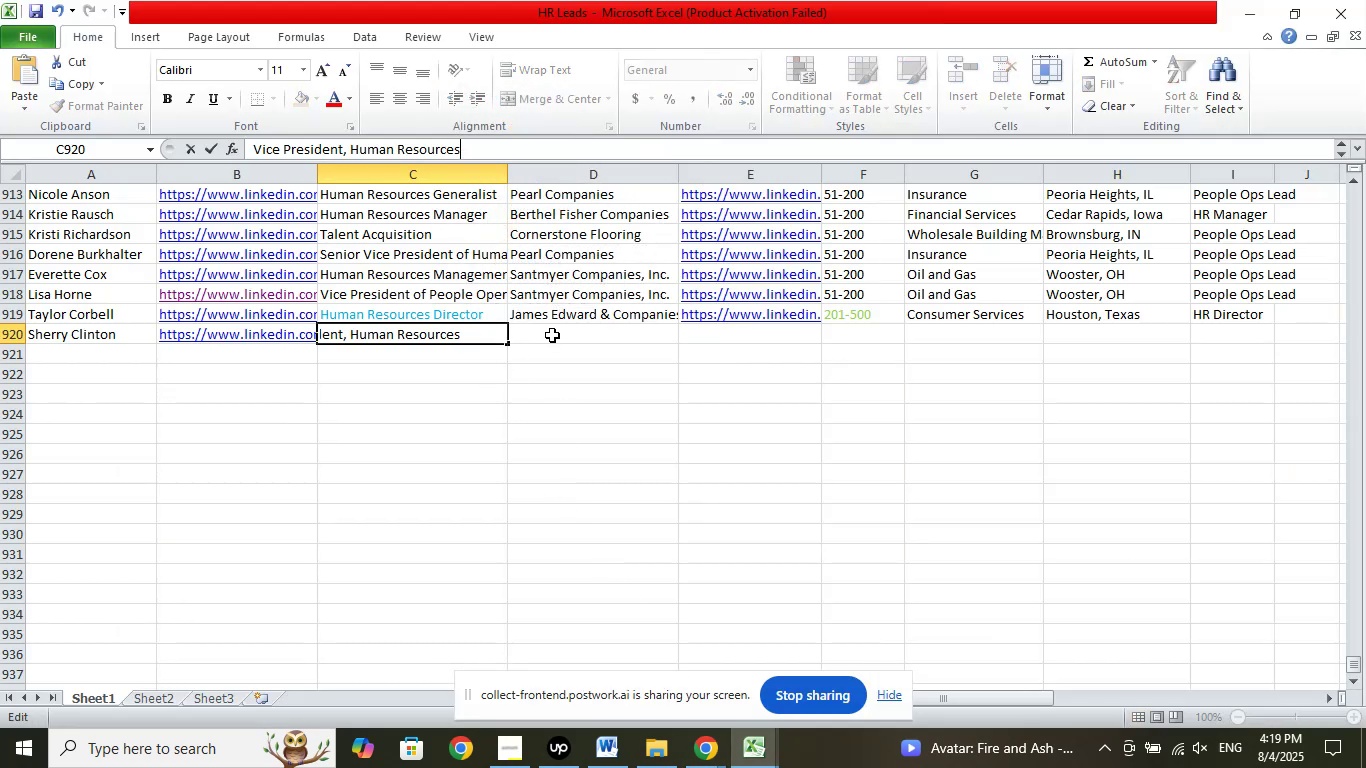 
left_click([552, 335])
 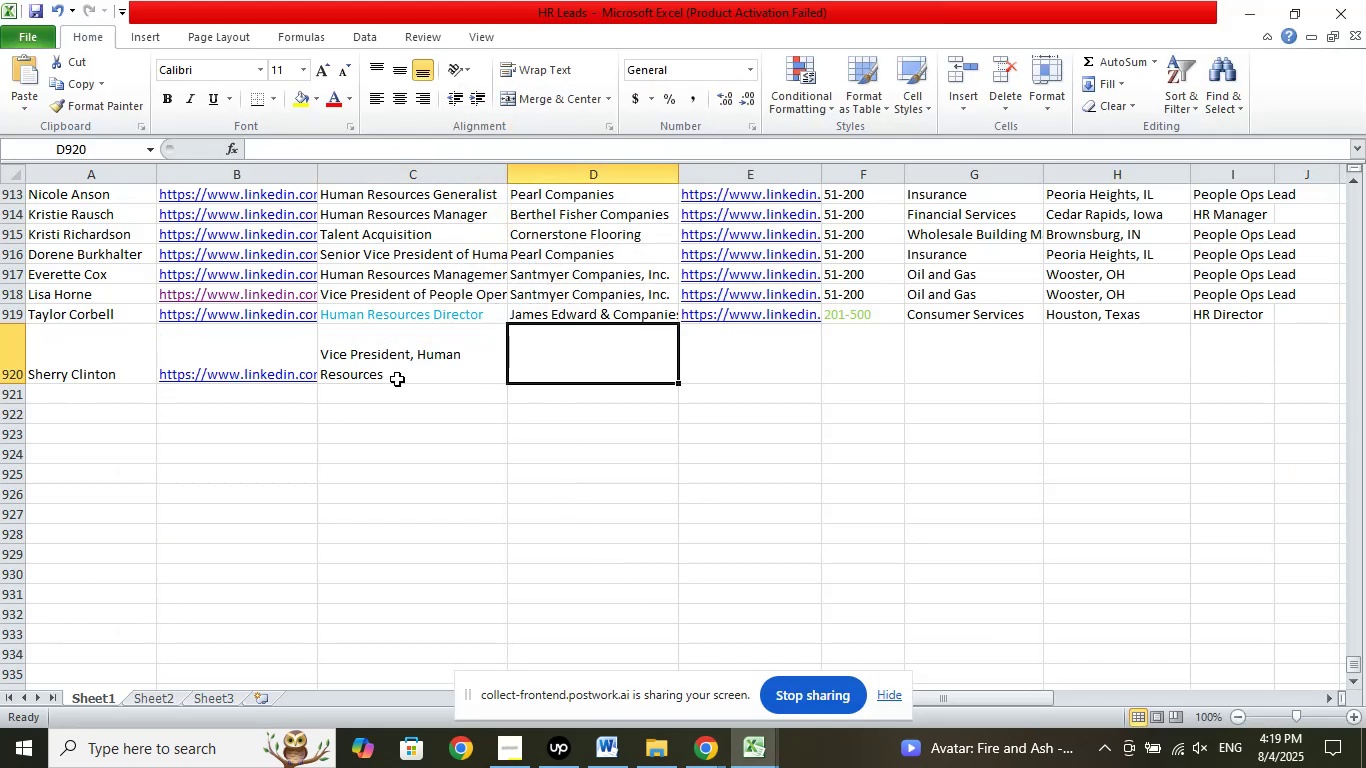 
left_click([402, 370])
 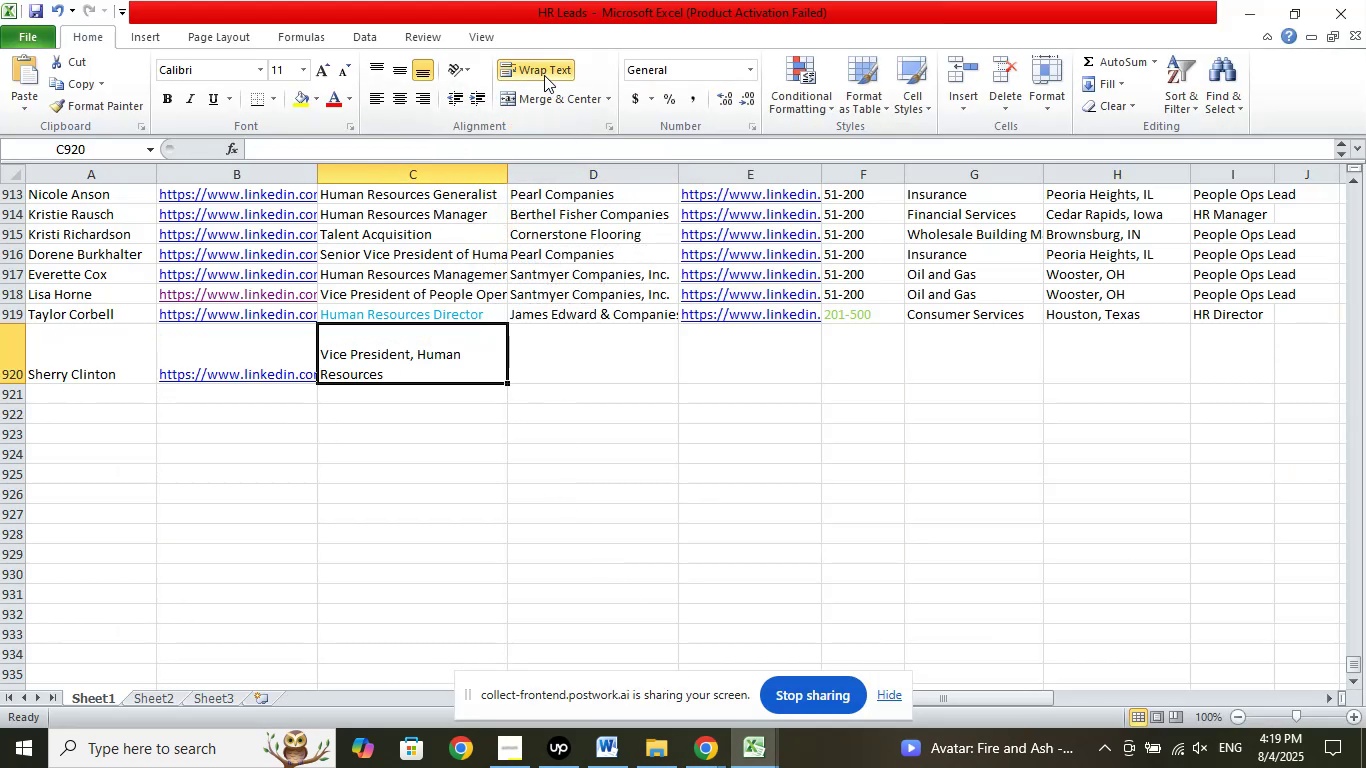 
left_click([544, 72])
 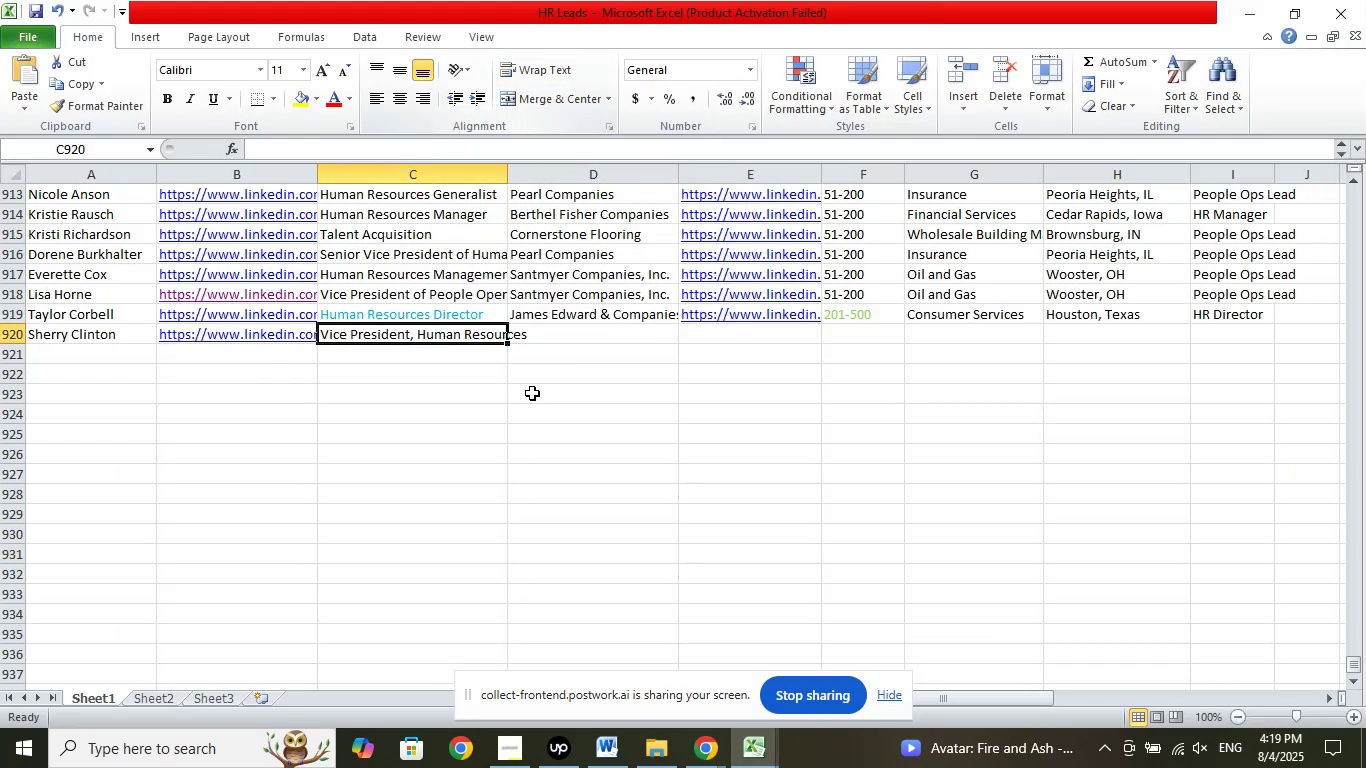 
left_click_drag(start_coordinate=[526, 475], to_coordinate=[529, 467])
 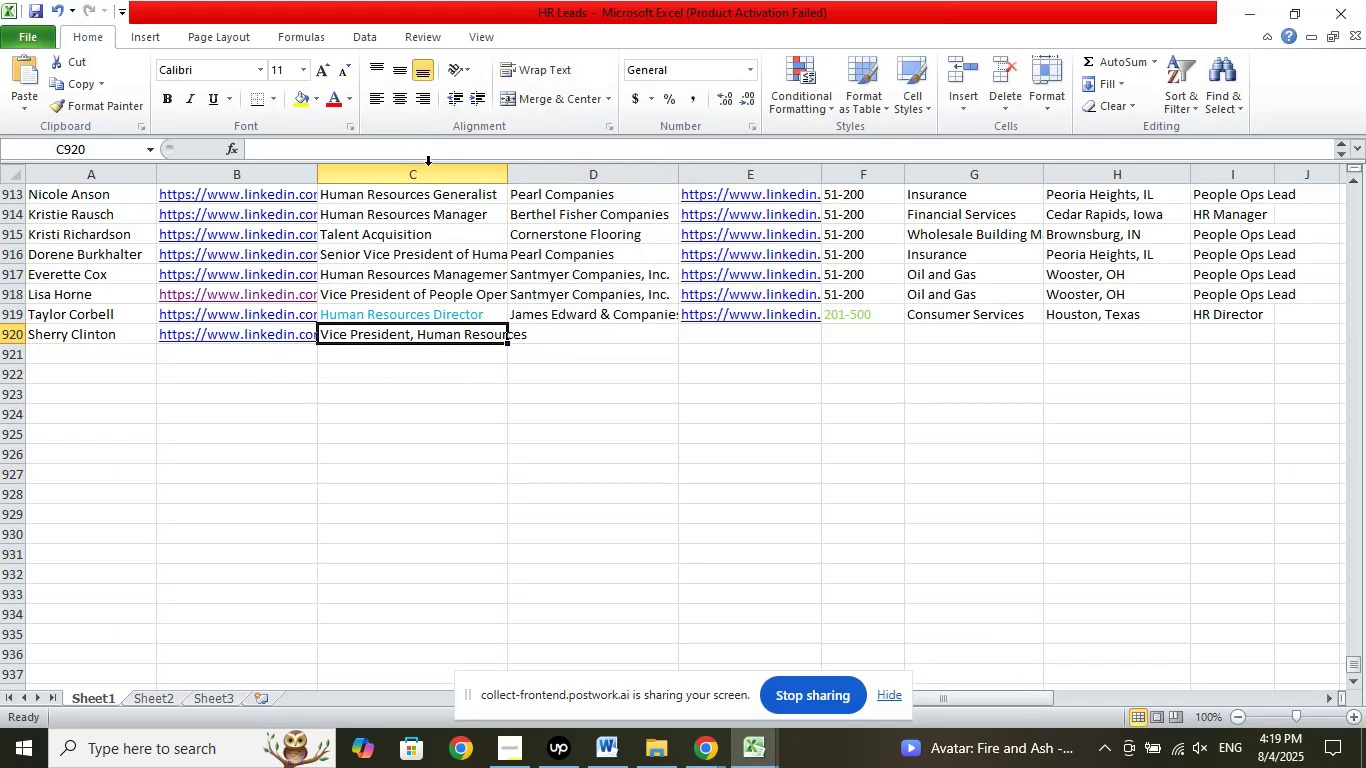 
left_click([445, 148])
 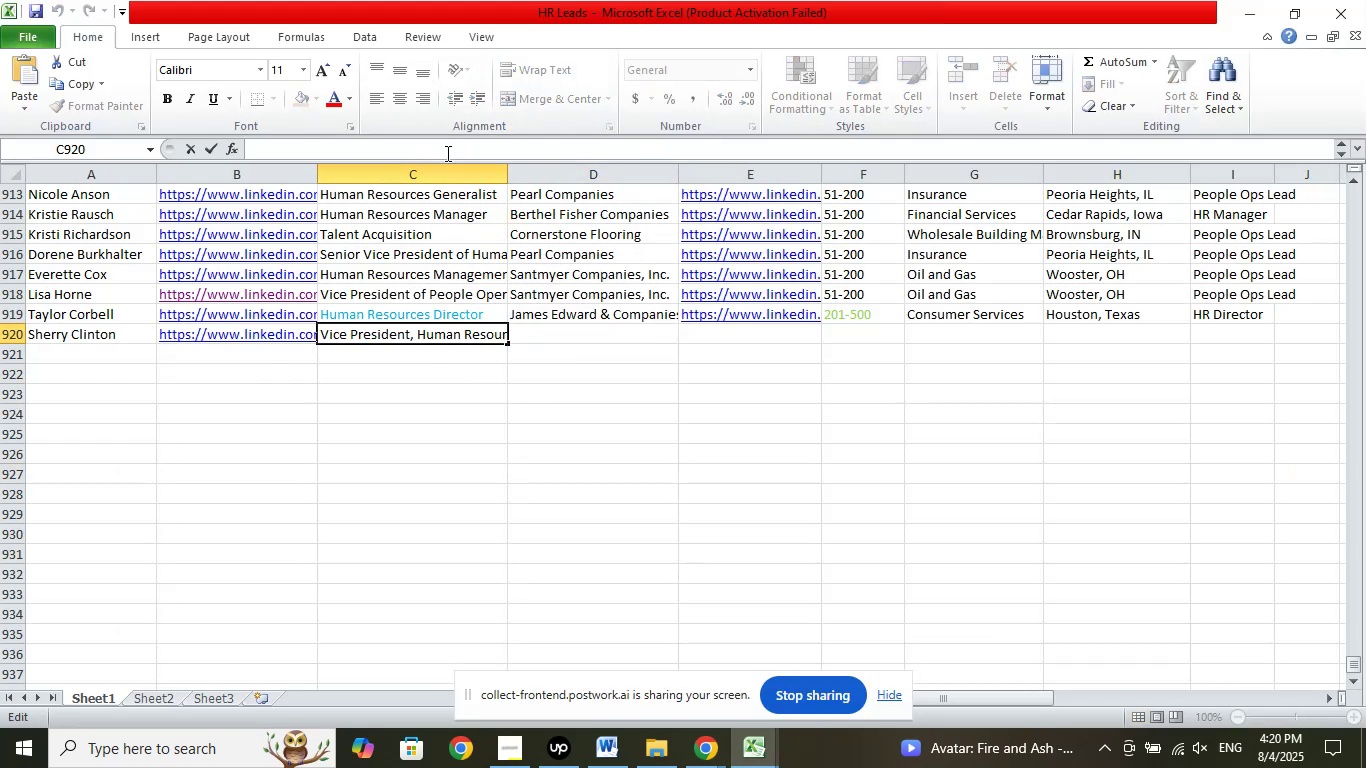 
hold_key(key=Delete, duration=0.31)
 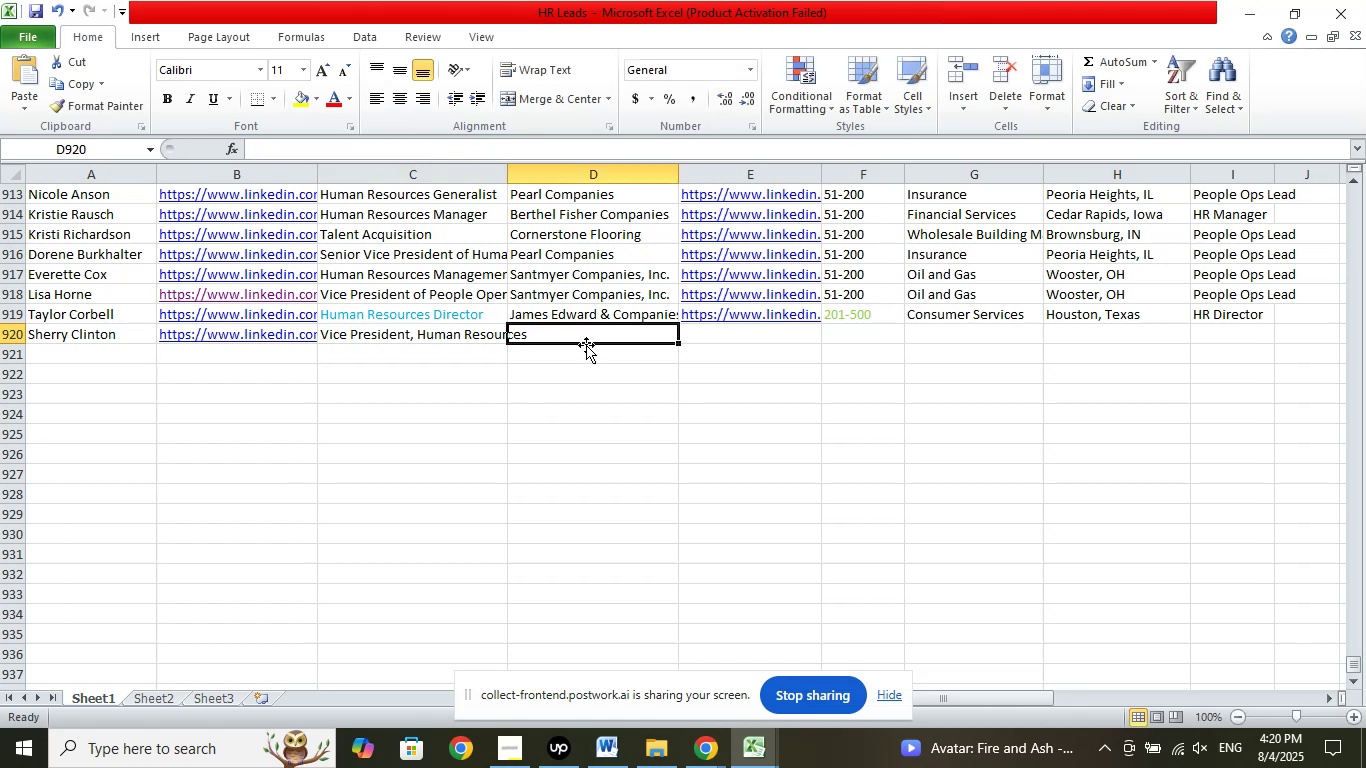 
left_click([412, 338])
 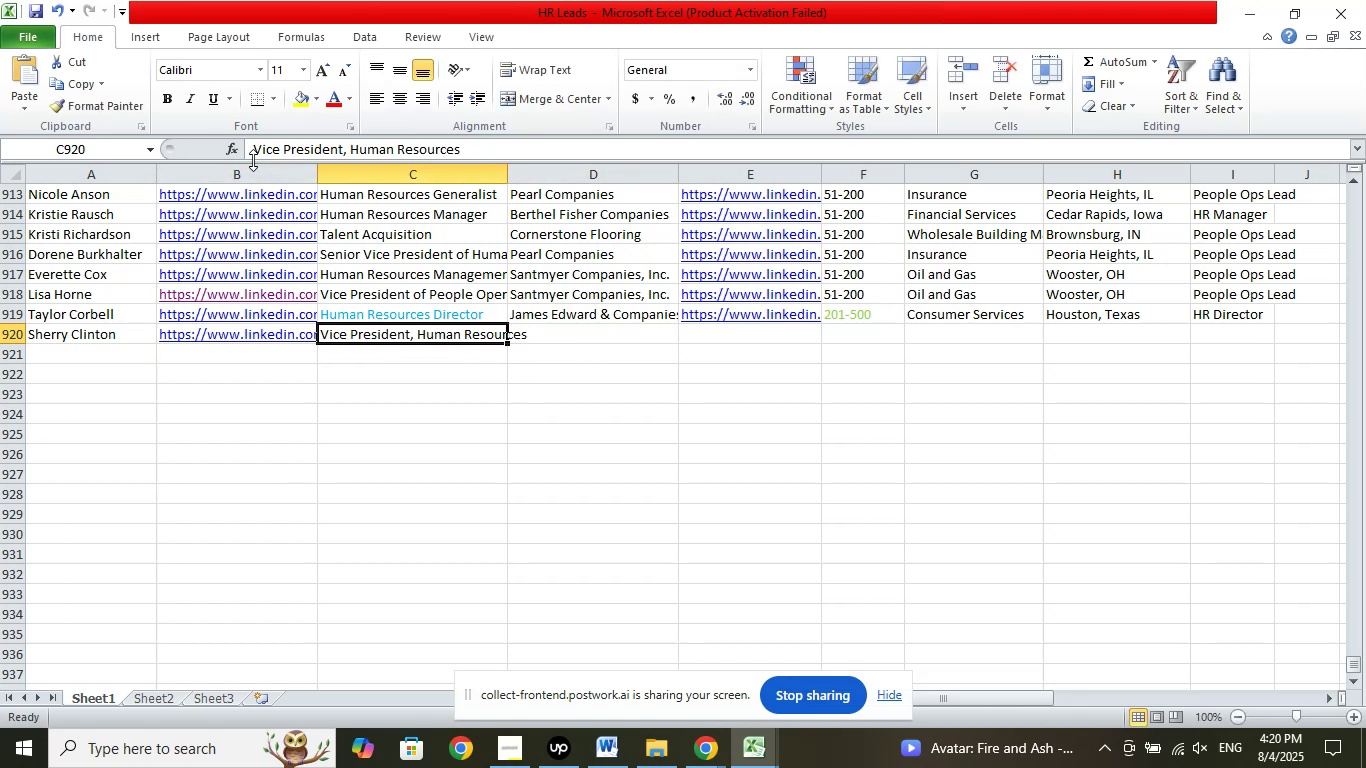 
left_click([254, 154])
 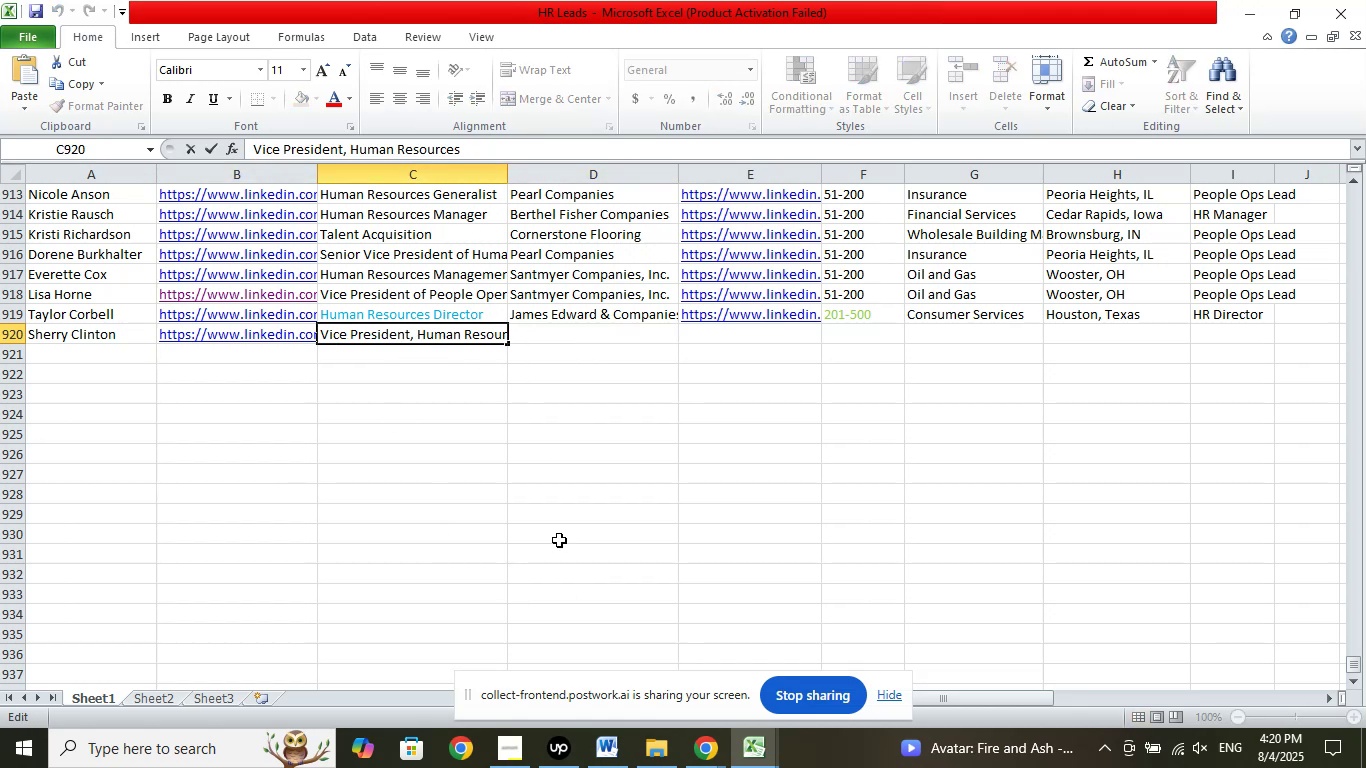 
left_click([569, 330])
 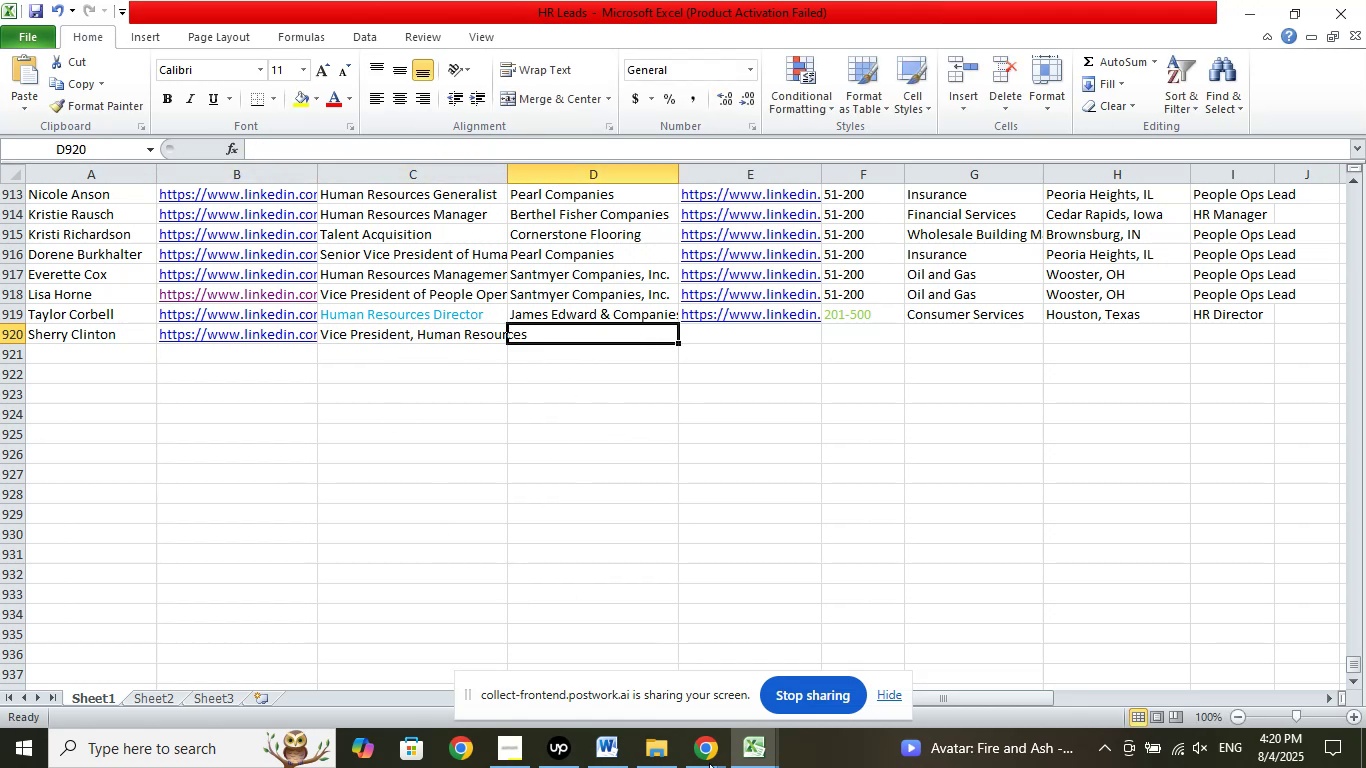 
left_click([703, 755])
 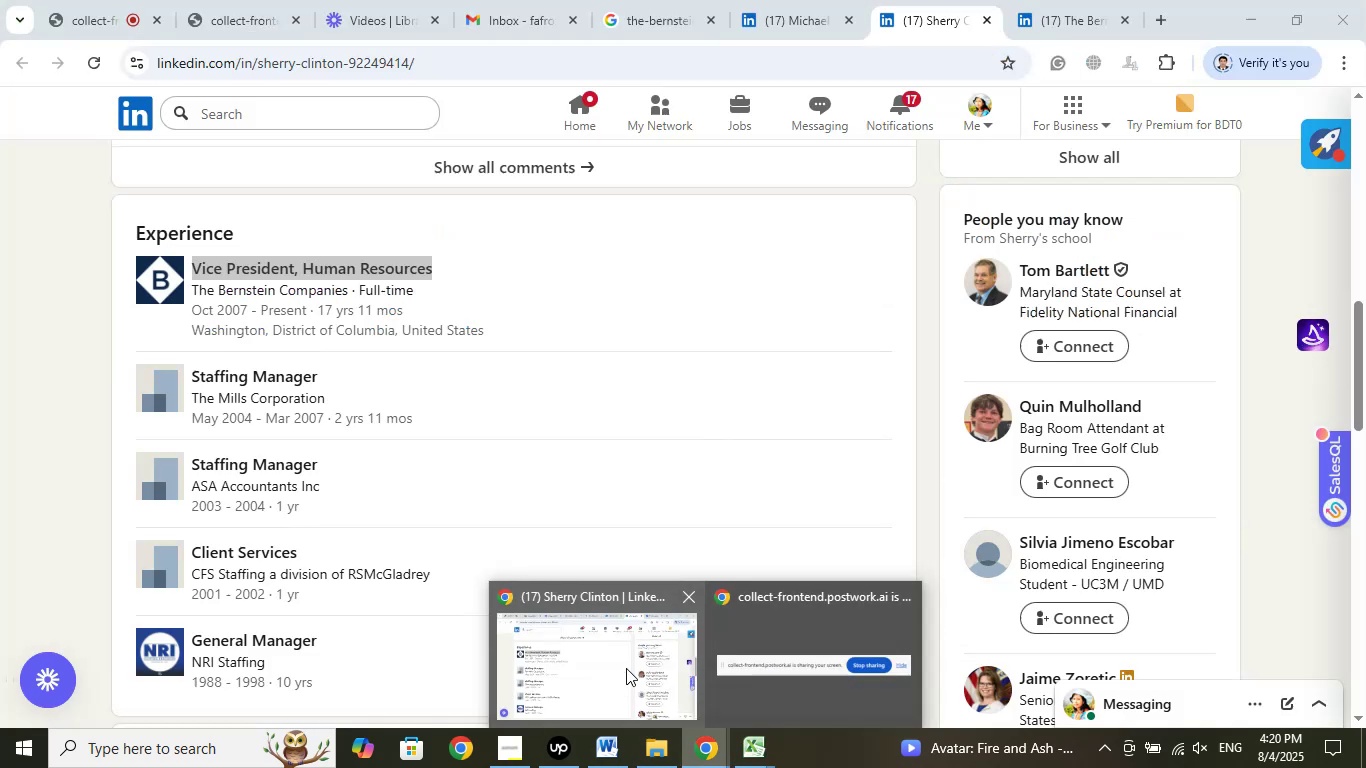 
left_click([626, 668])
 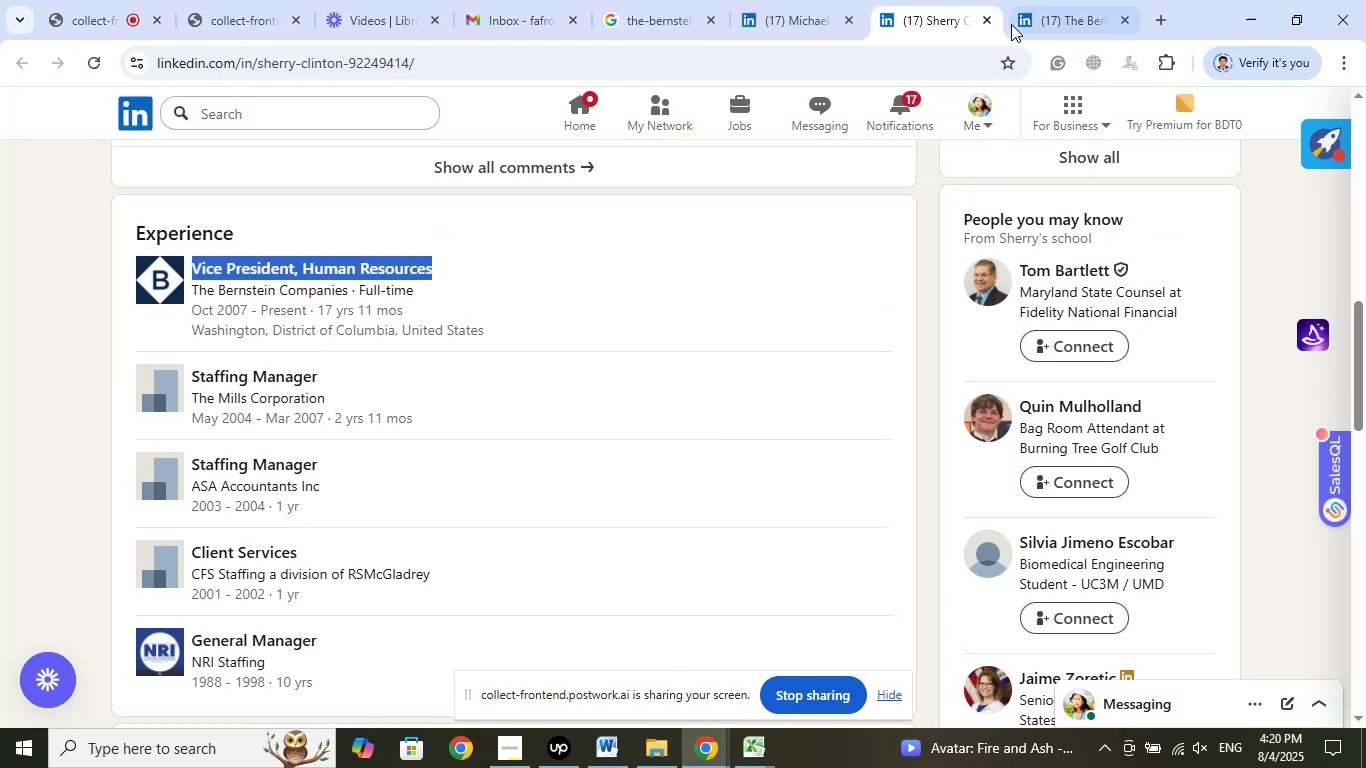 
left_click([1041, 6])
 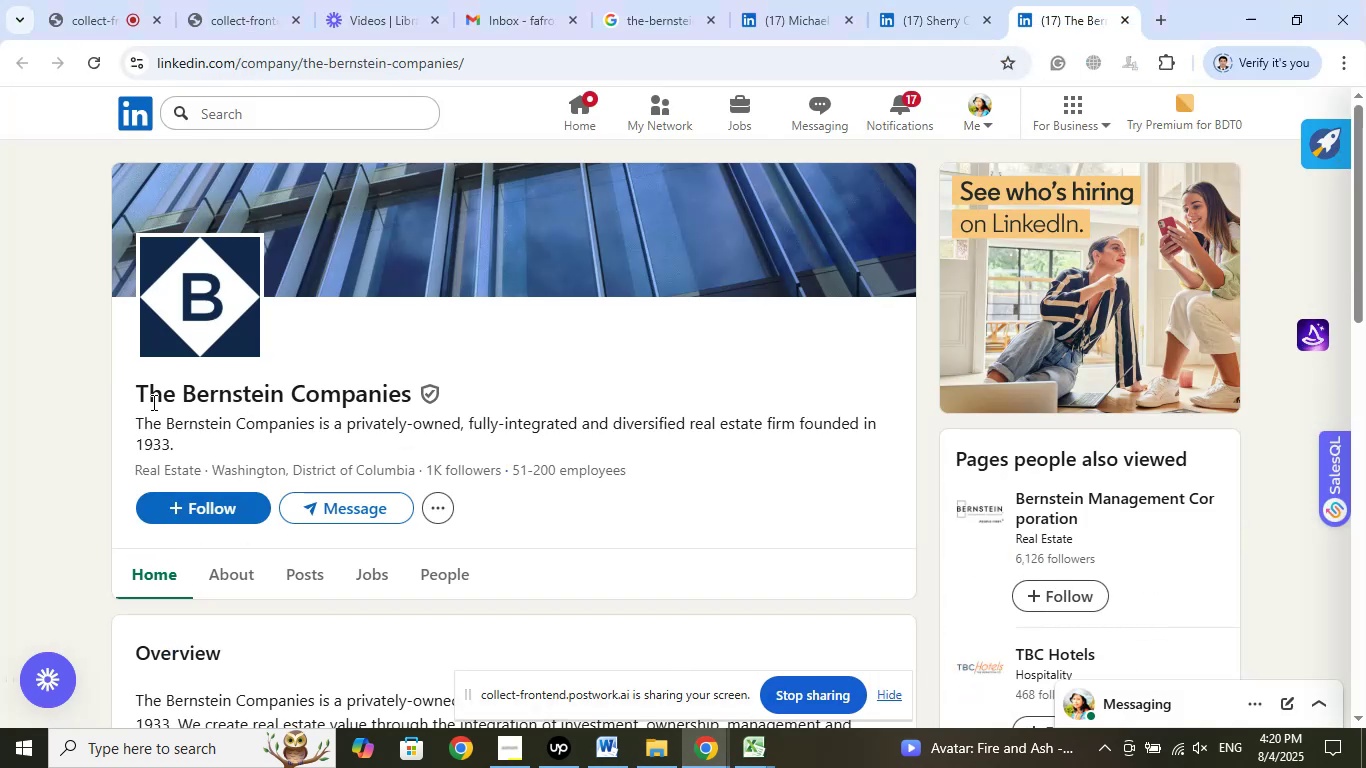 
left_click_drag(start_coordinate=[113, 390], to_coordinate=[410, 391])
 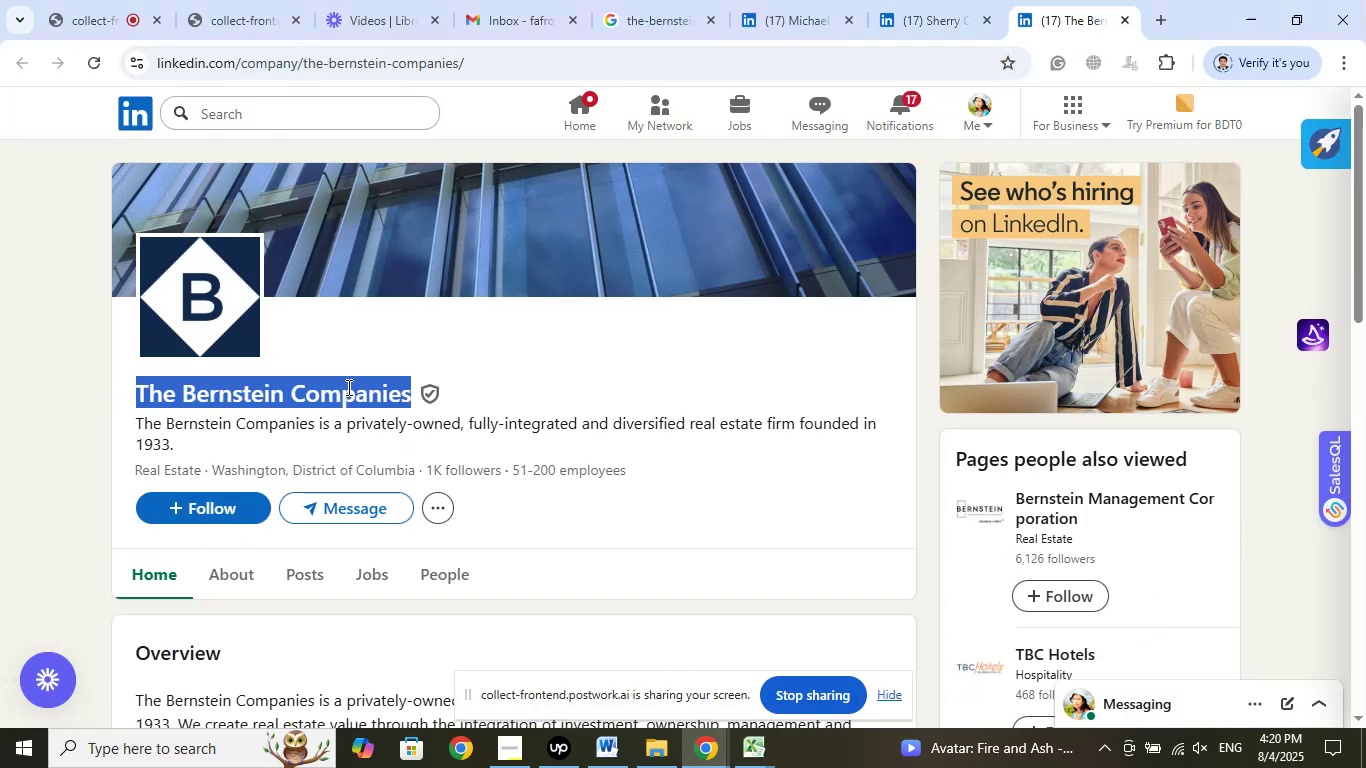 
right_click([347, 387])
 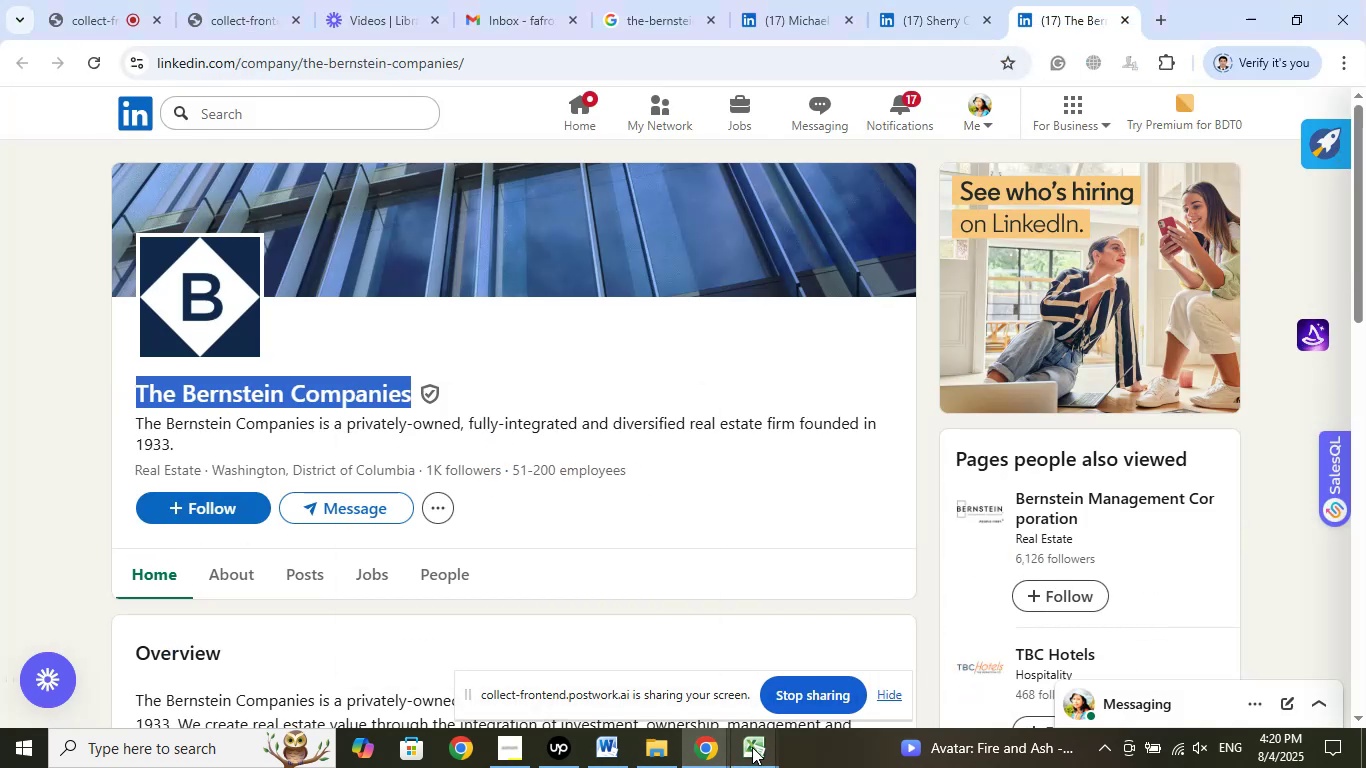 
double_click([665, 676])
 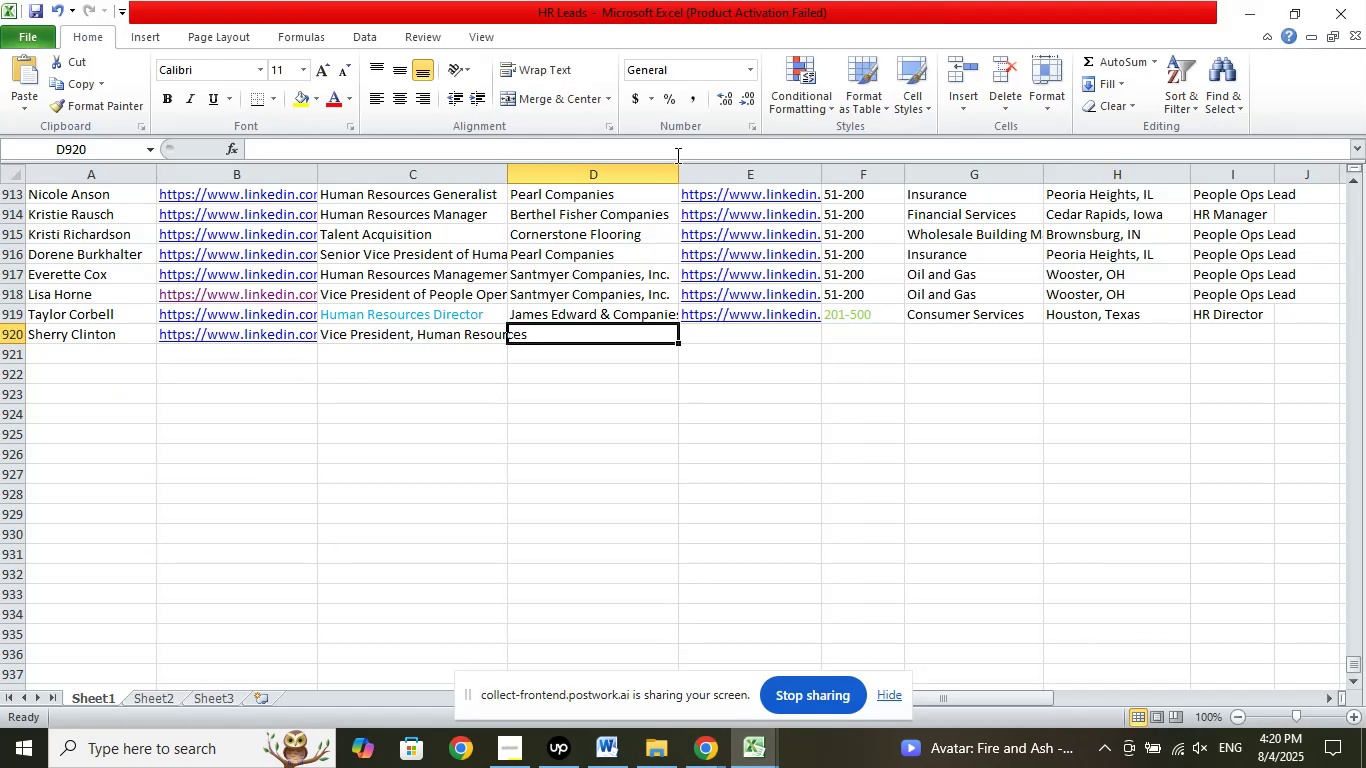 
left_click([691, 144])
 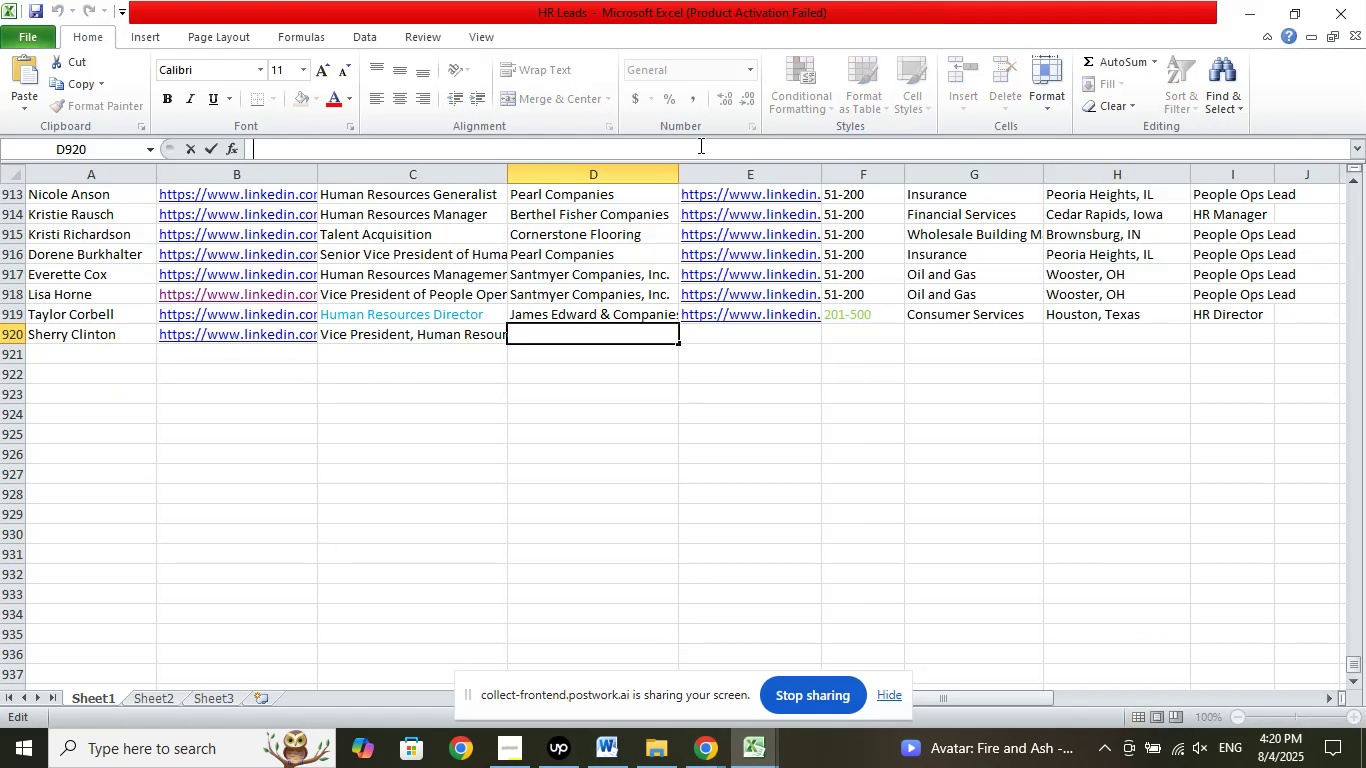 
right_click([699, 145])
 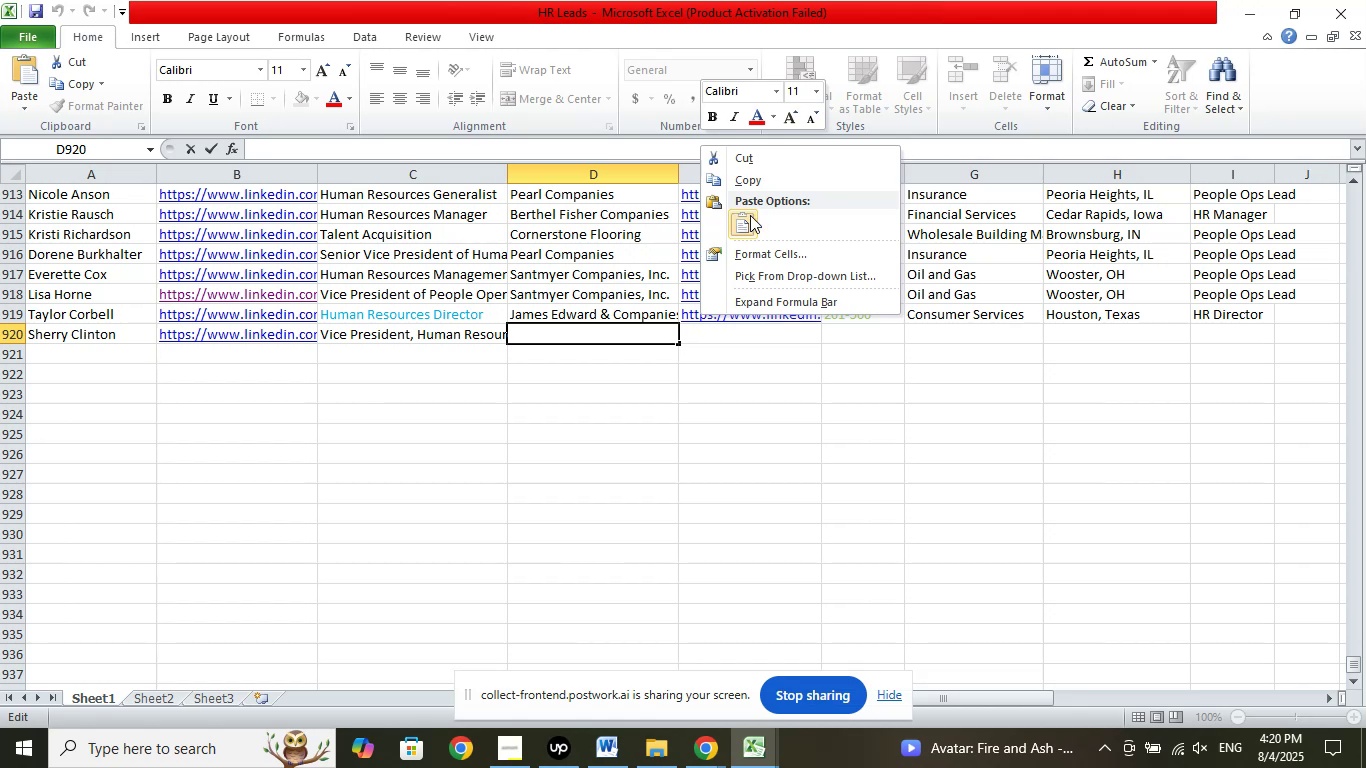 
left_click([750, 215])
 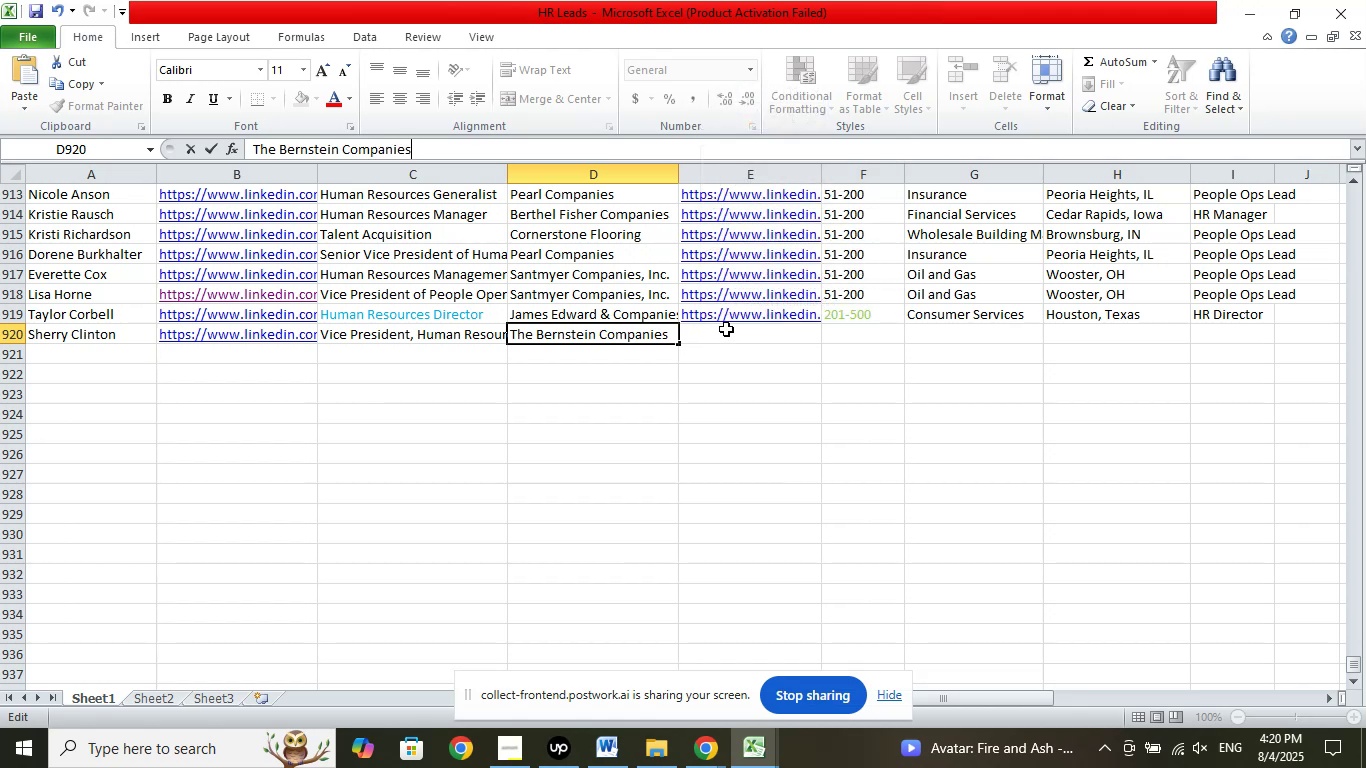 
left_click([726, 329])
 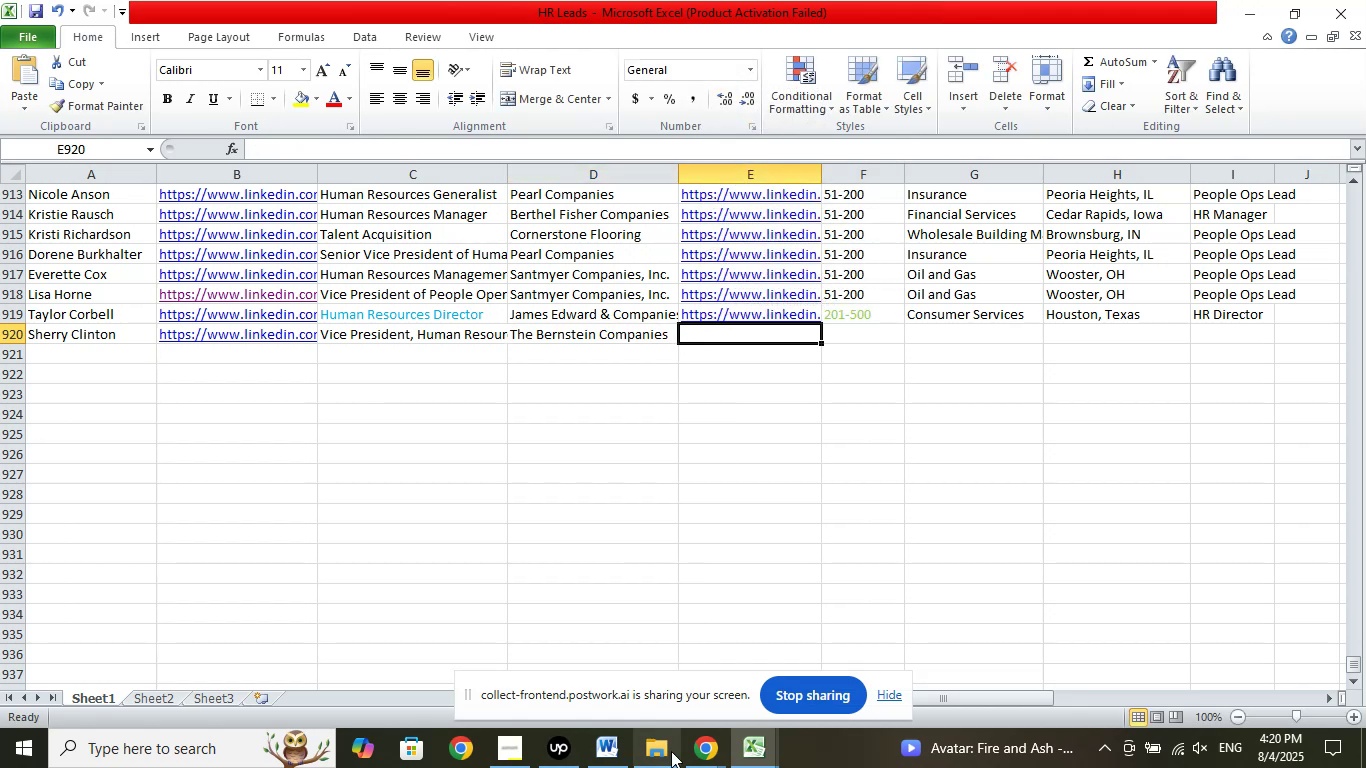 
left_click([695, 755])
 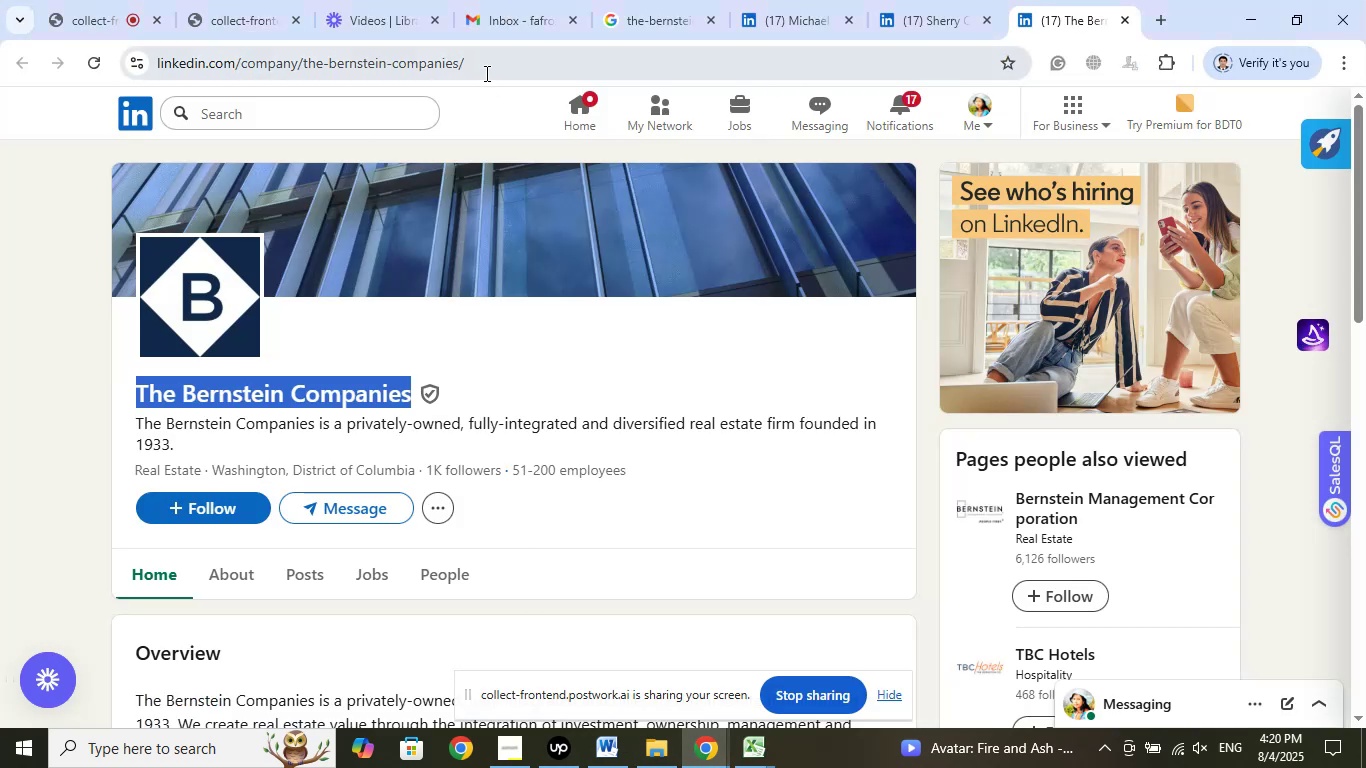 
right_click([392, 68])
 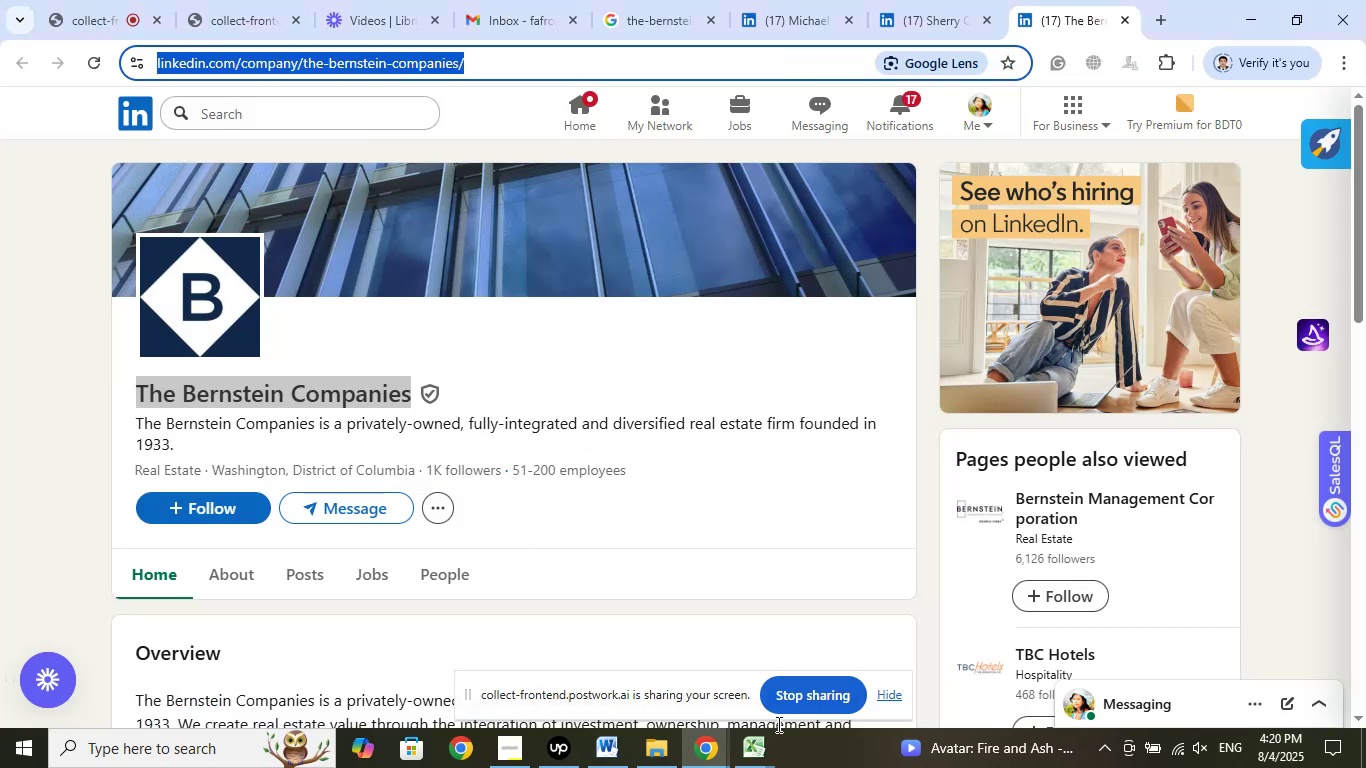 
left_click([752, 733])
 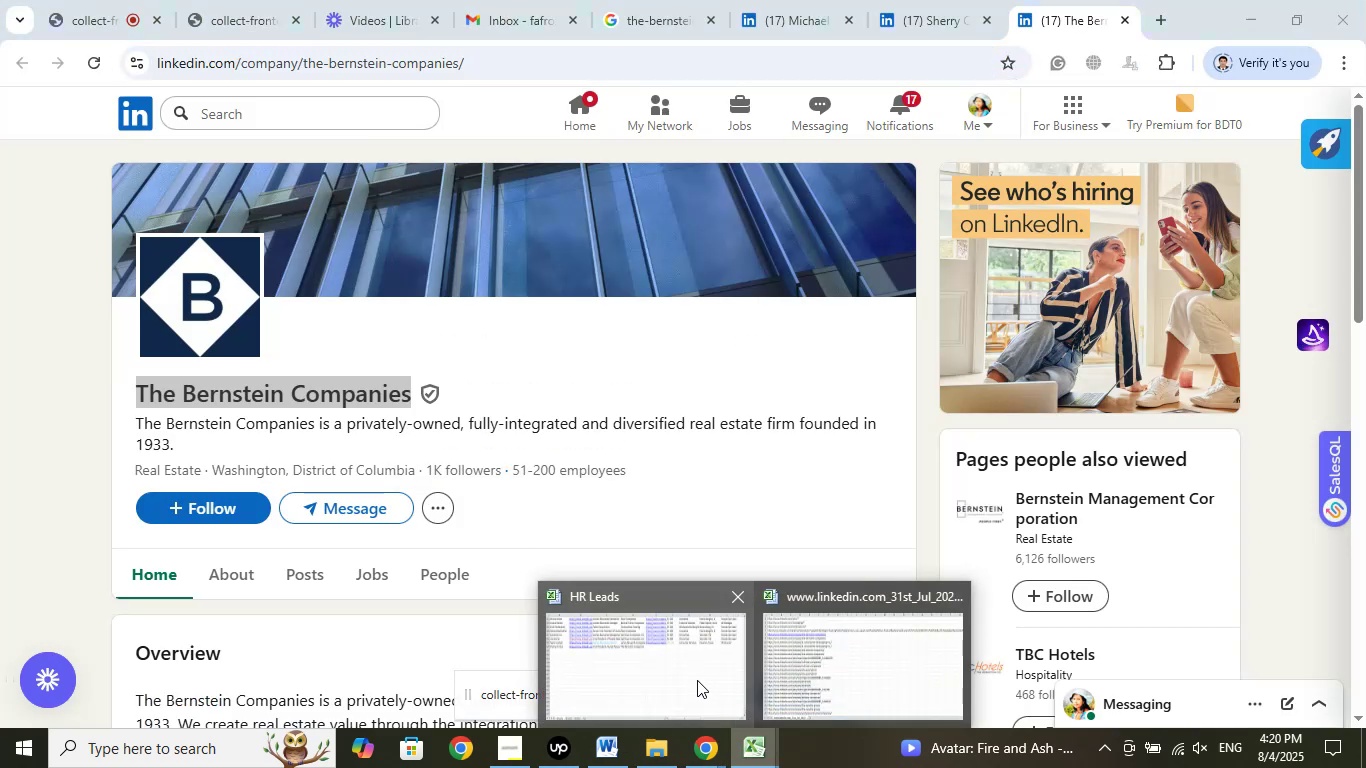 
left_click([697, 680])
 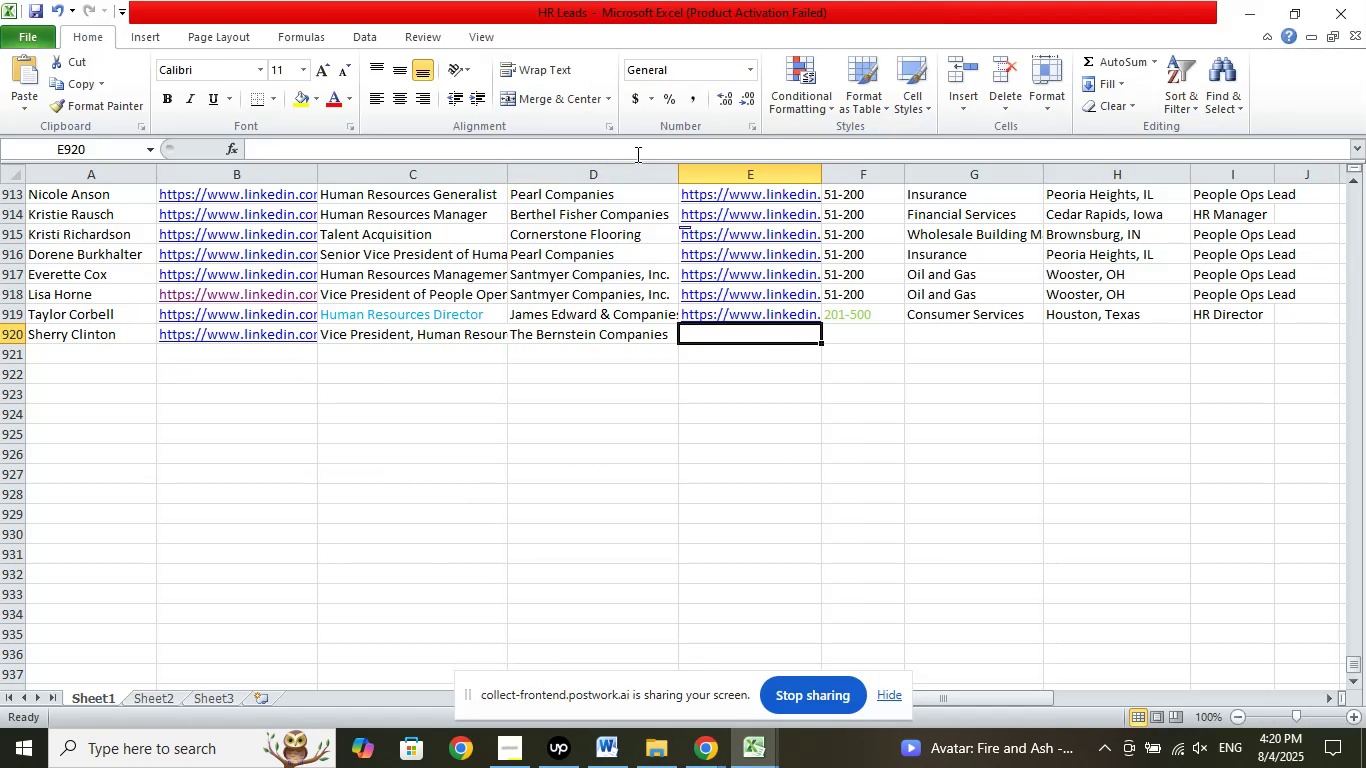 
left_click([656, 146])
 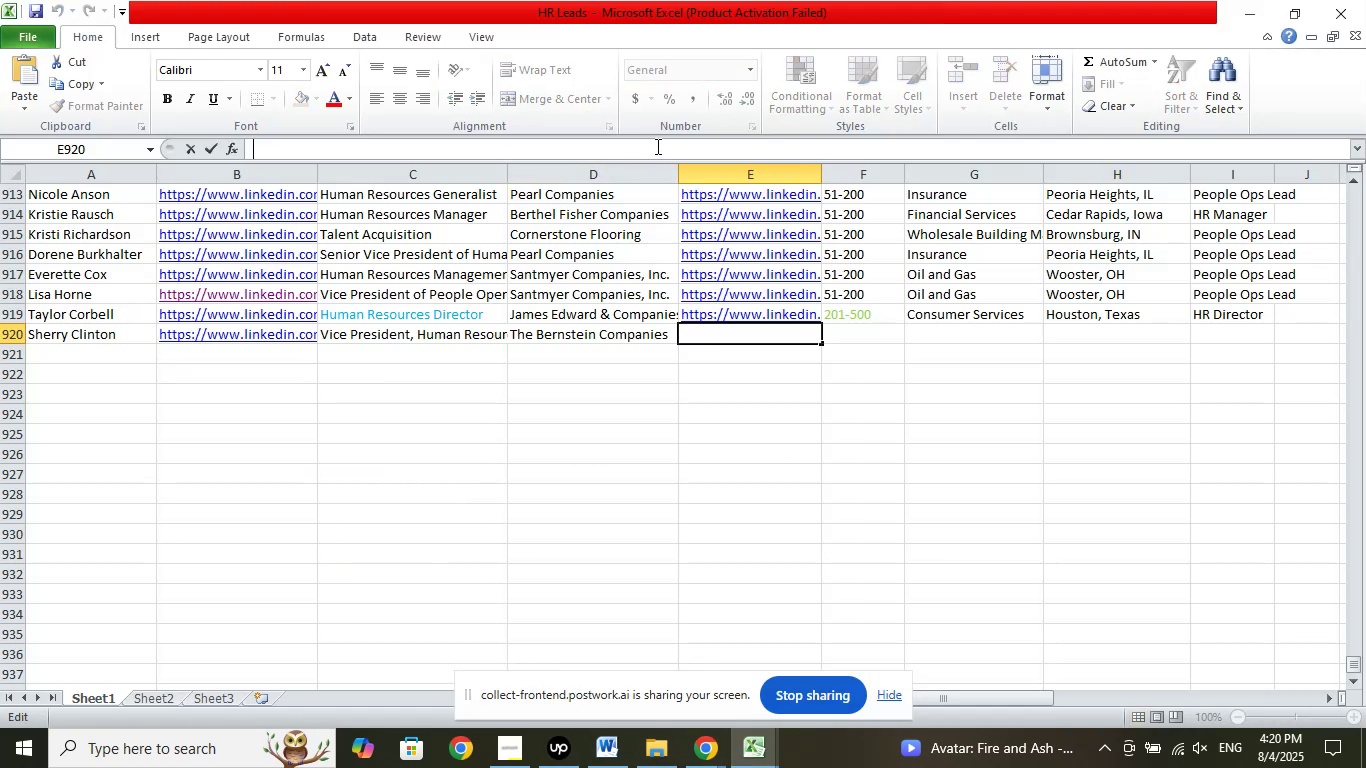 
right_click([656, 146])
 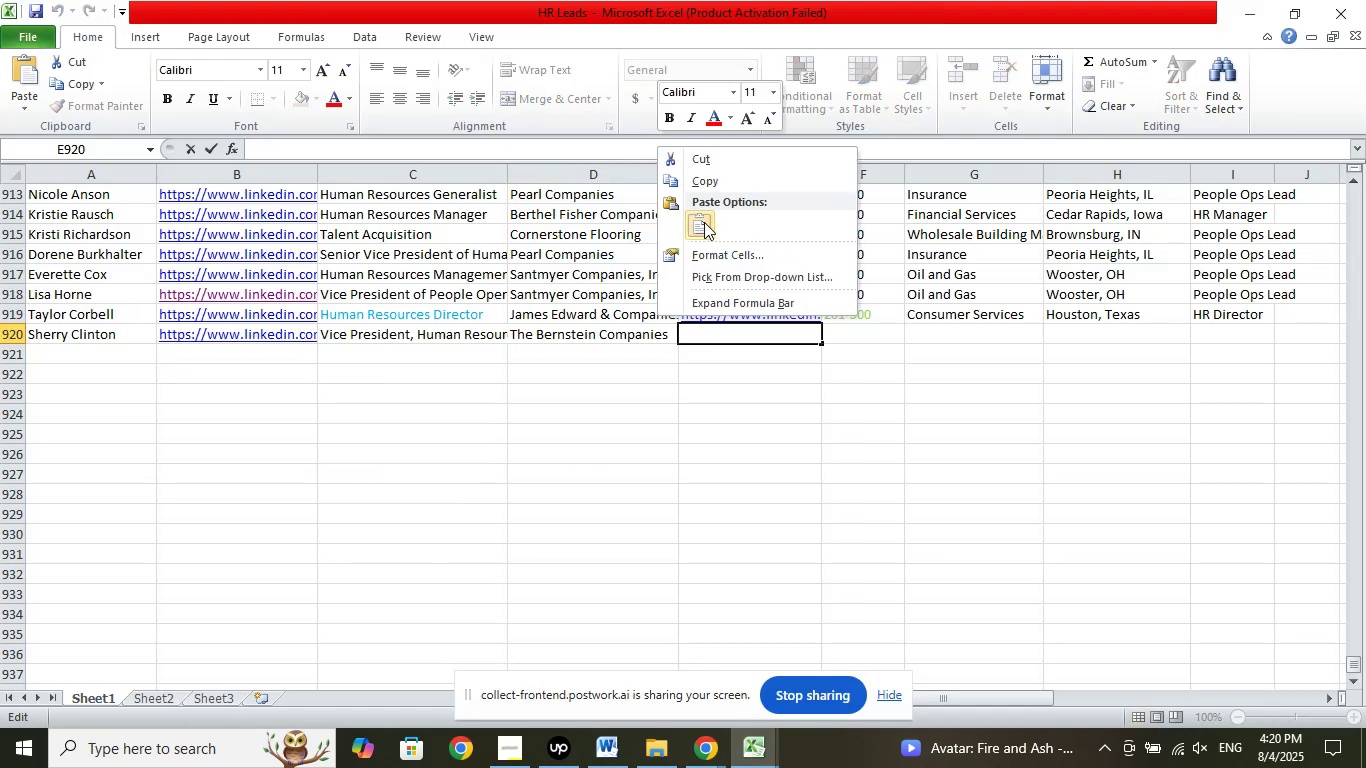 
left_click([704, 222])
 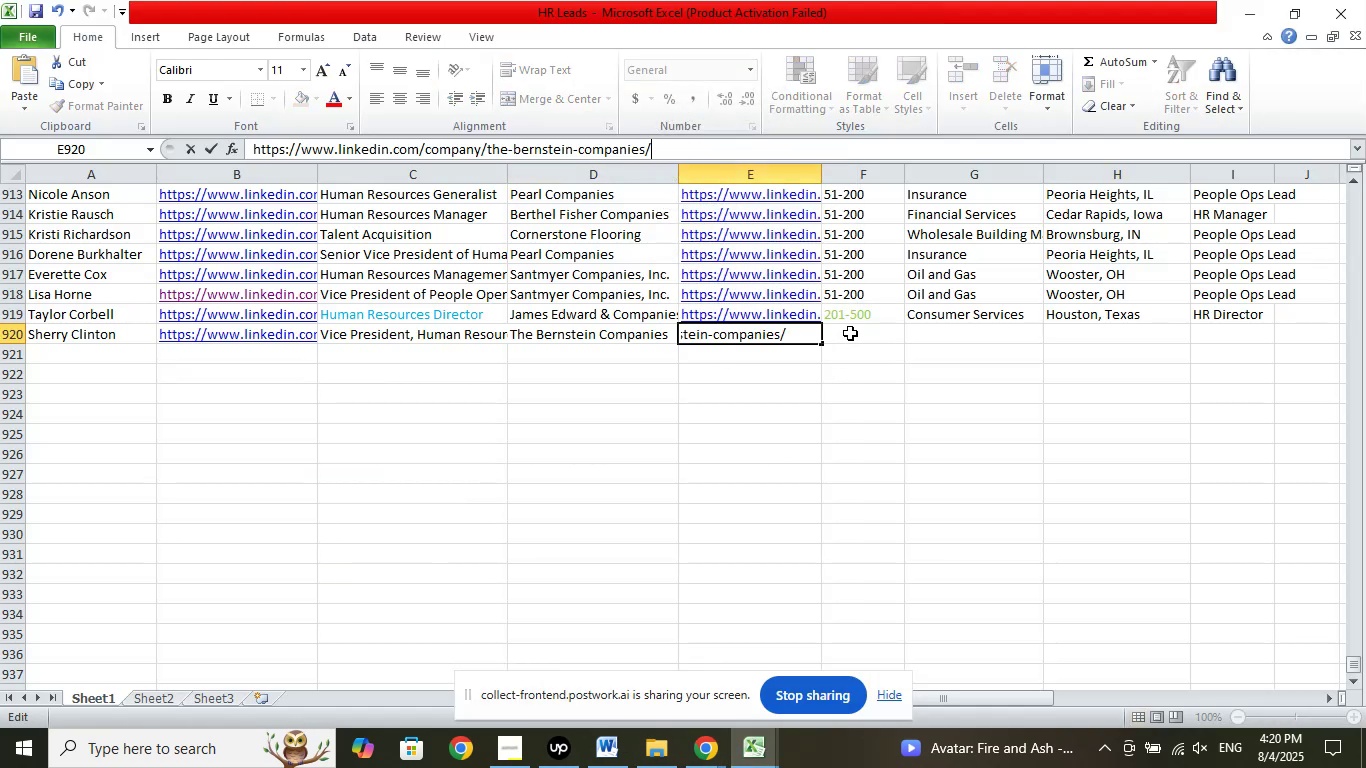 
left_click([850, 332])
 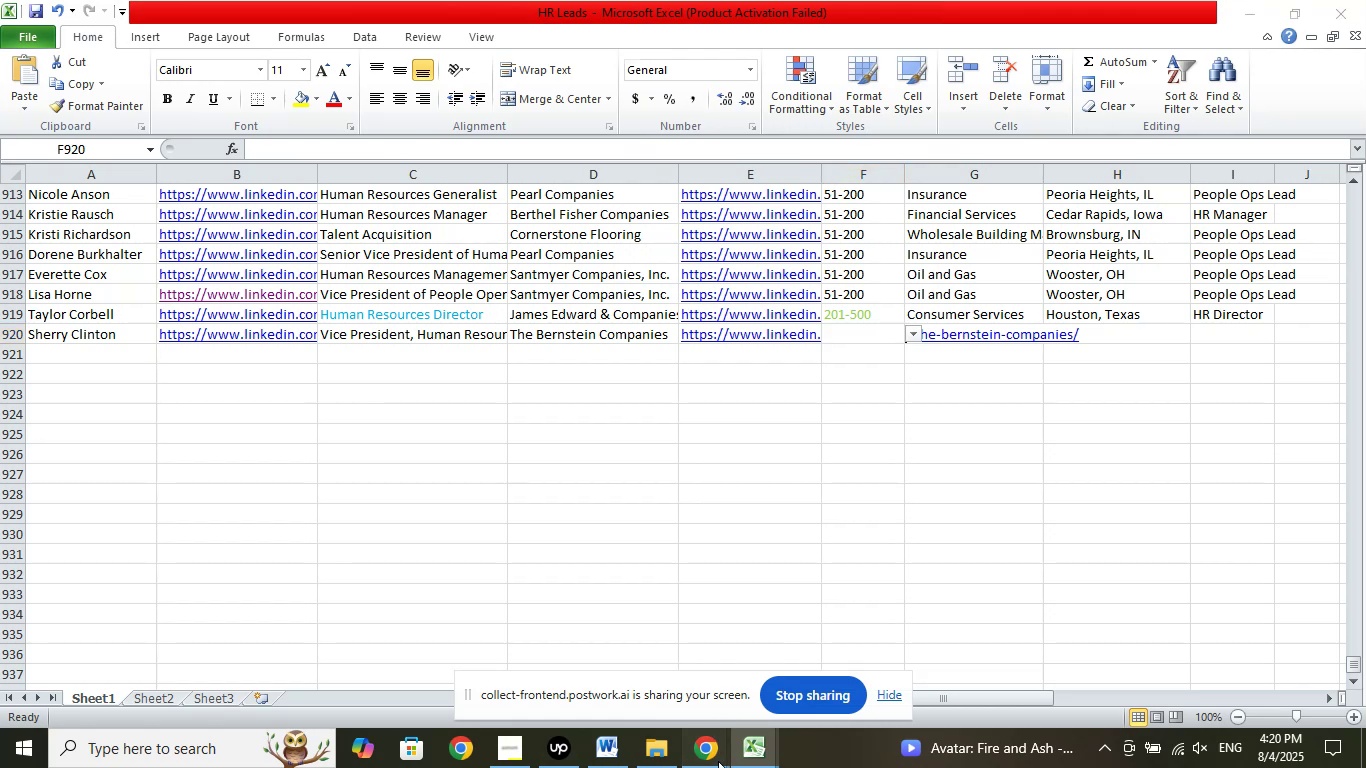 
double_click([622, 654])
 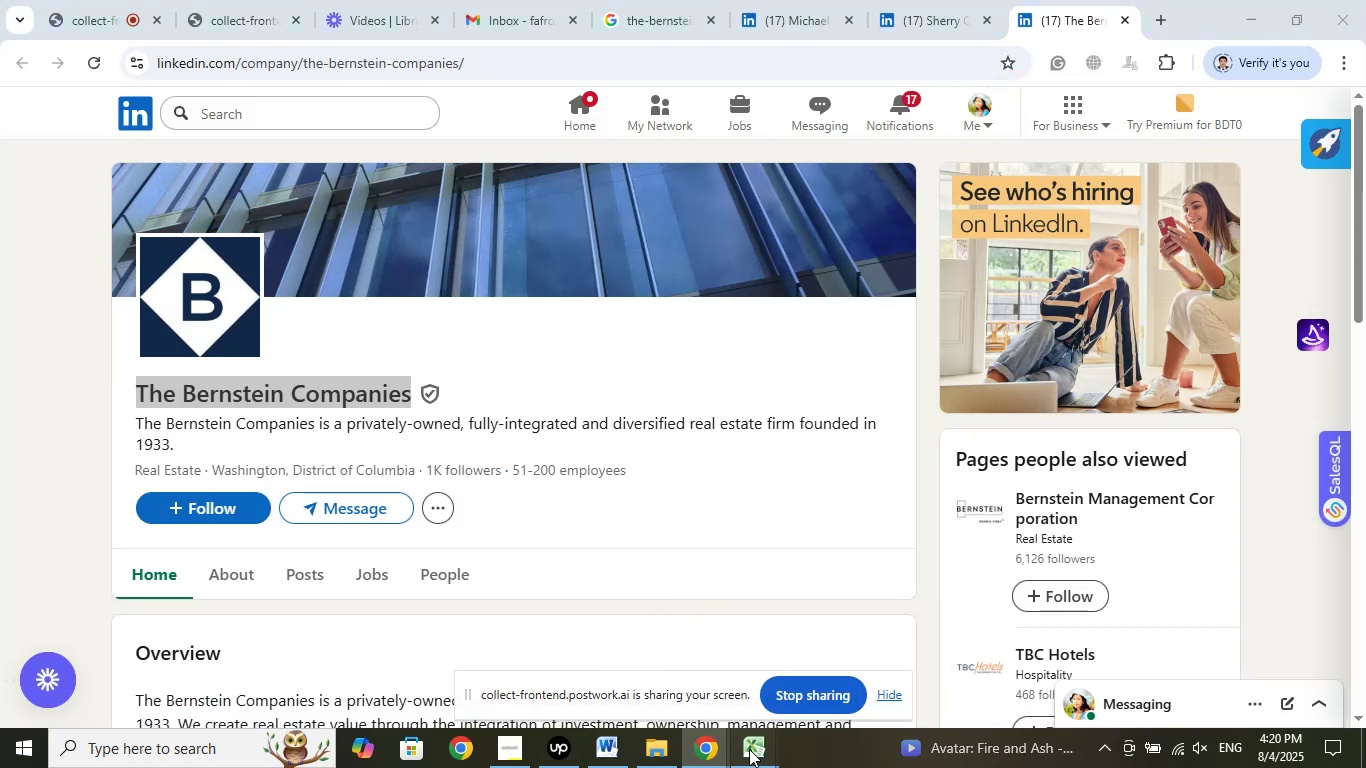 
double_click([651, 668])
 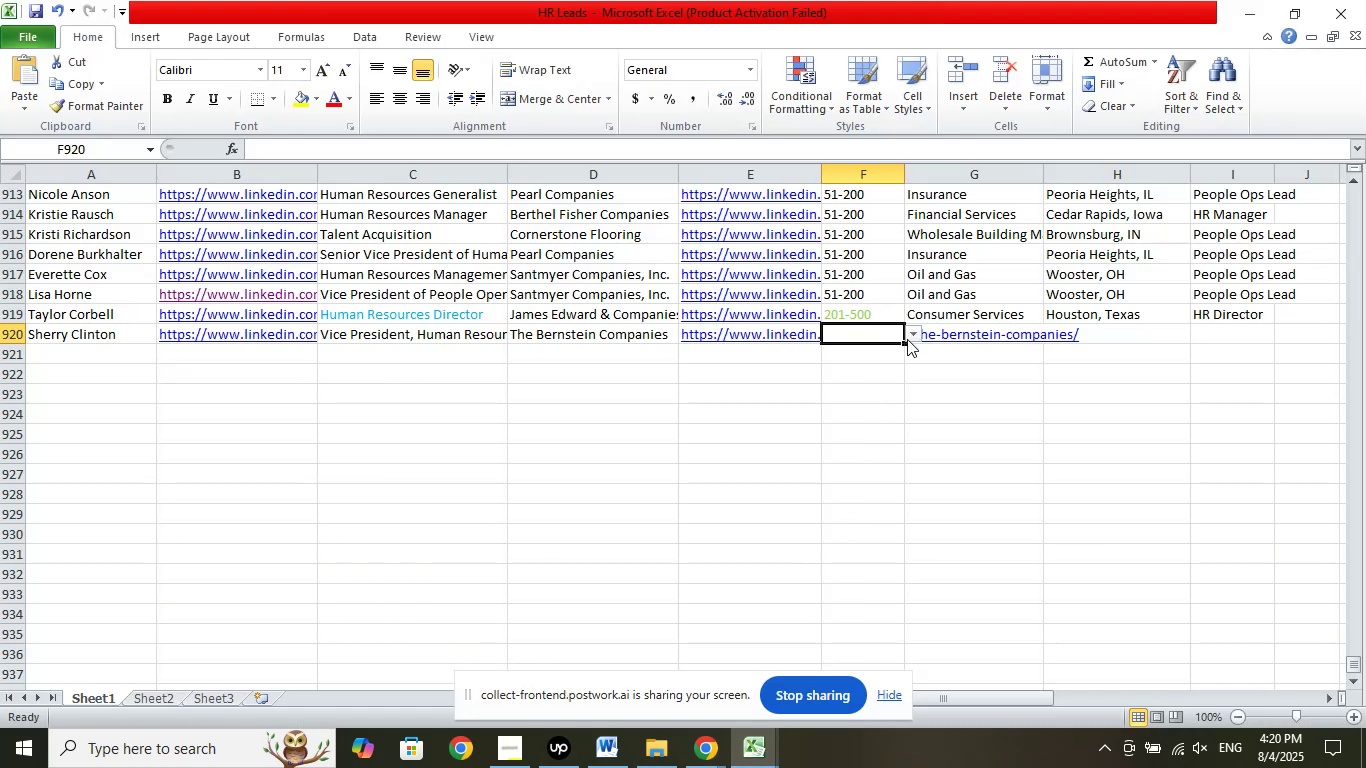 
left_click([909, 340])
 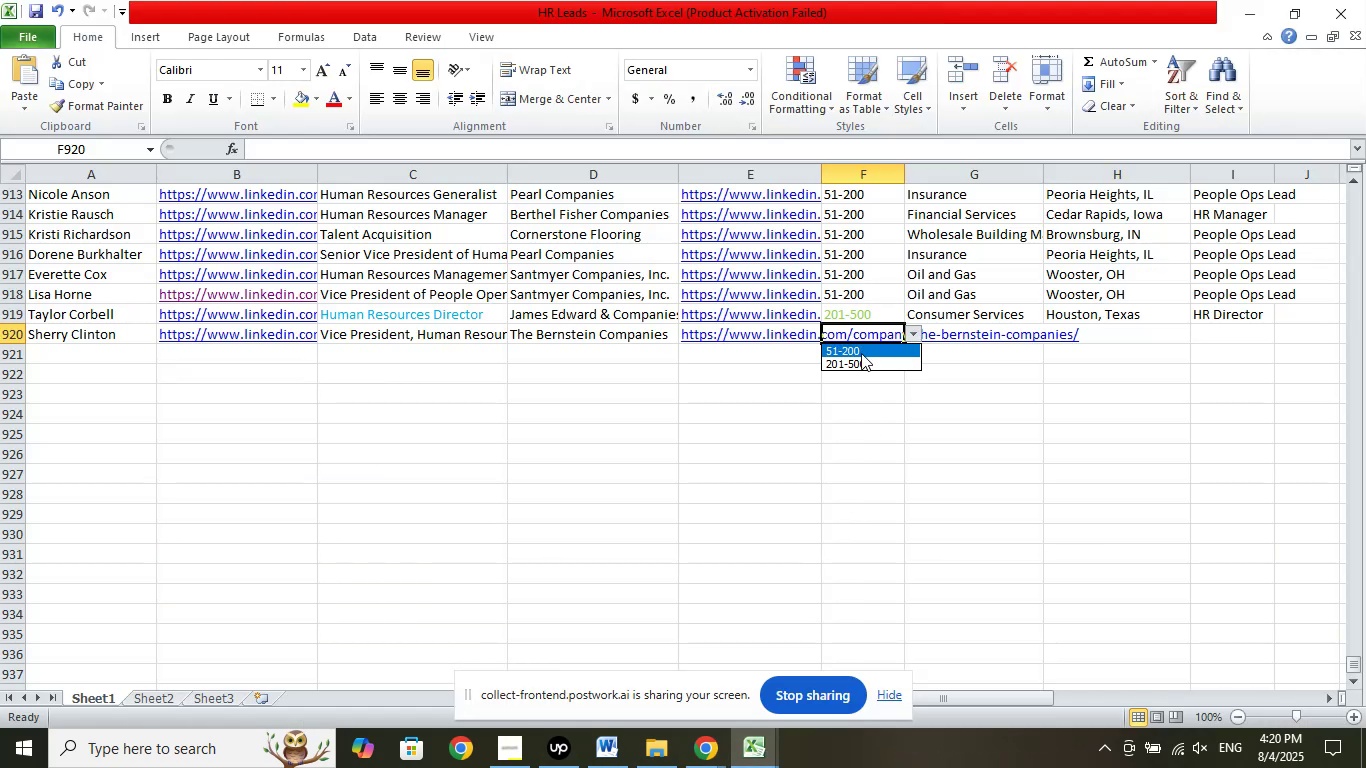 
left_click([861, 353])
 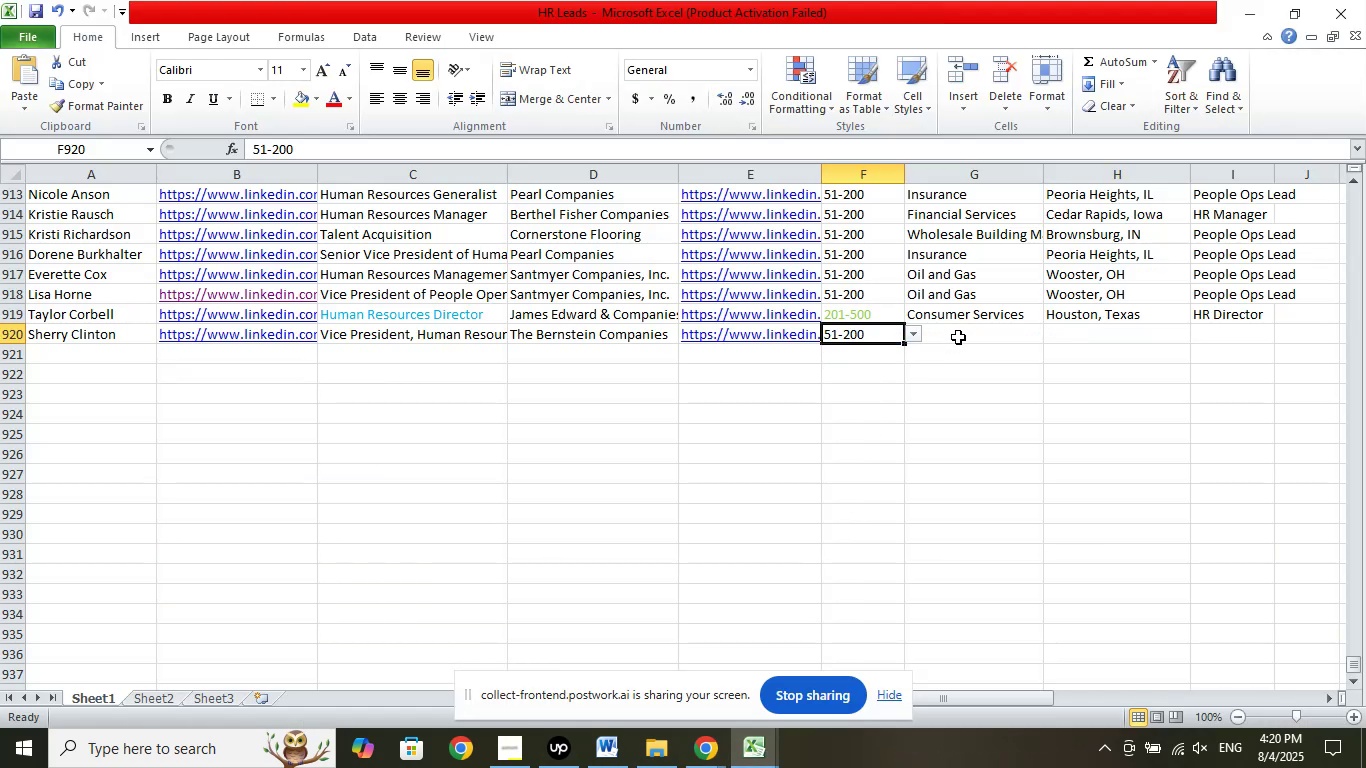 
left_click([958, 337])
 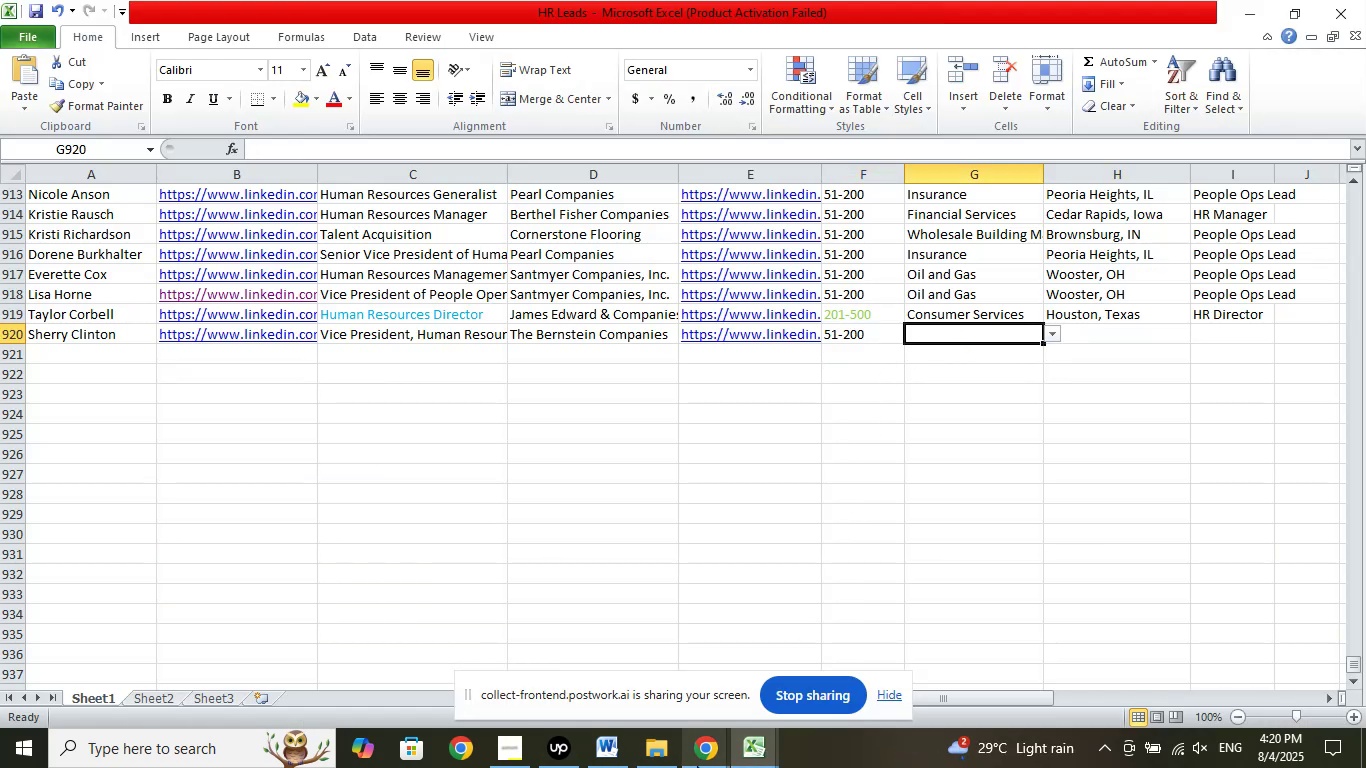 
left_click([712, 747])
 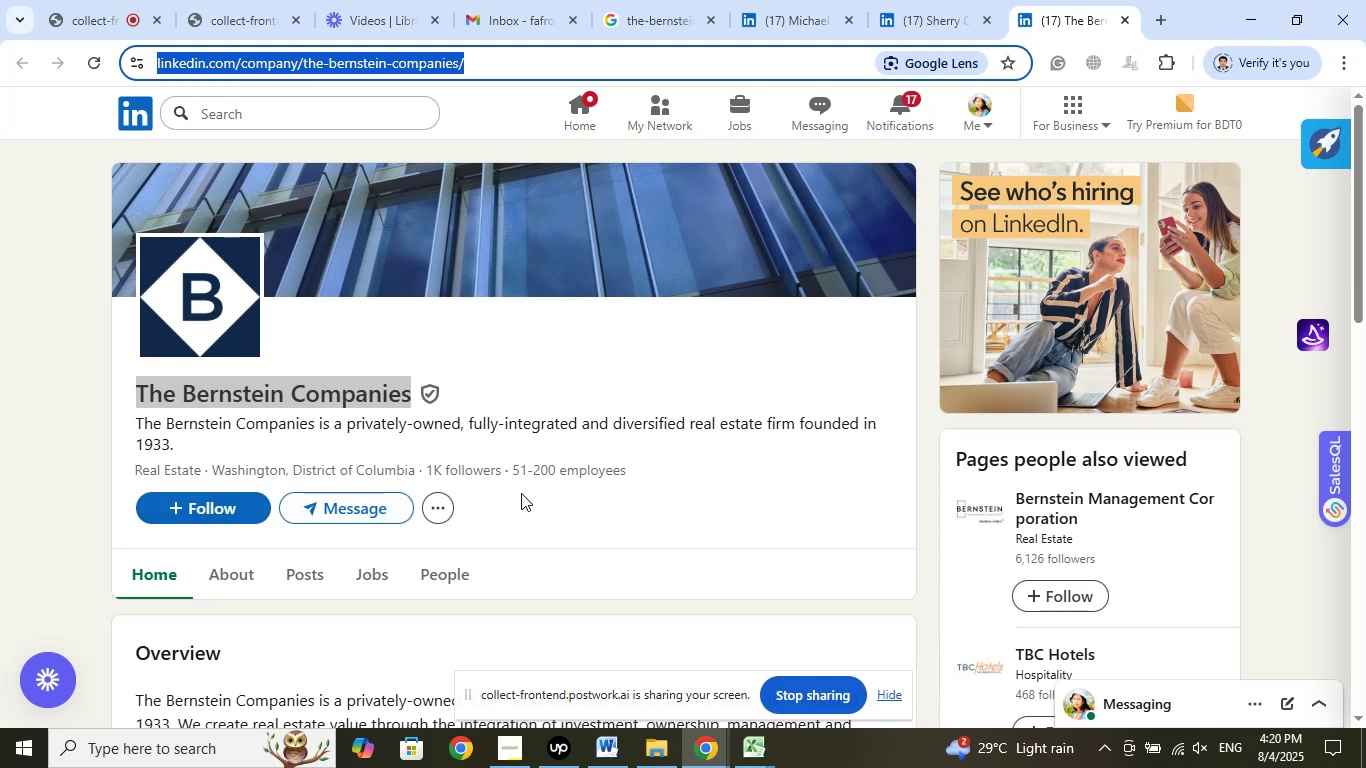 
wait(7.89)
 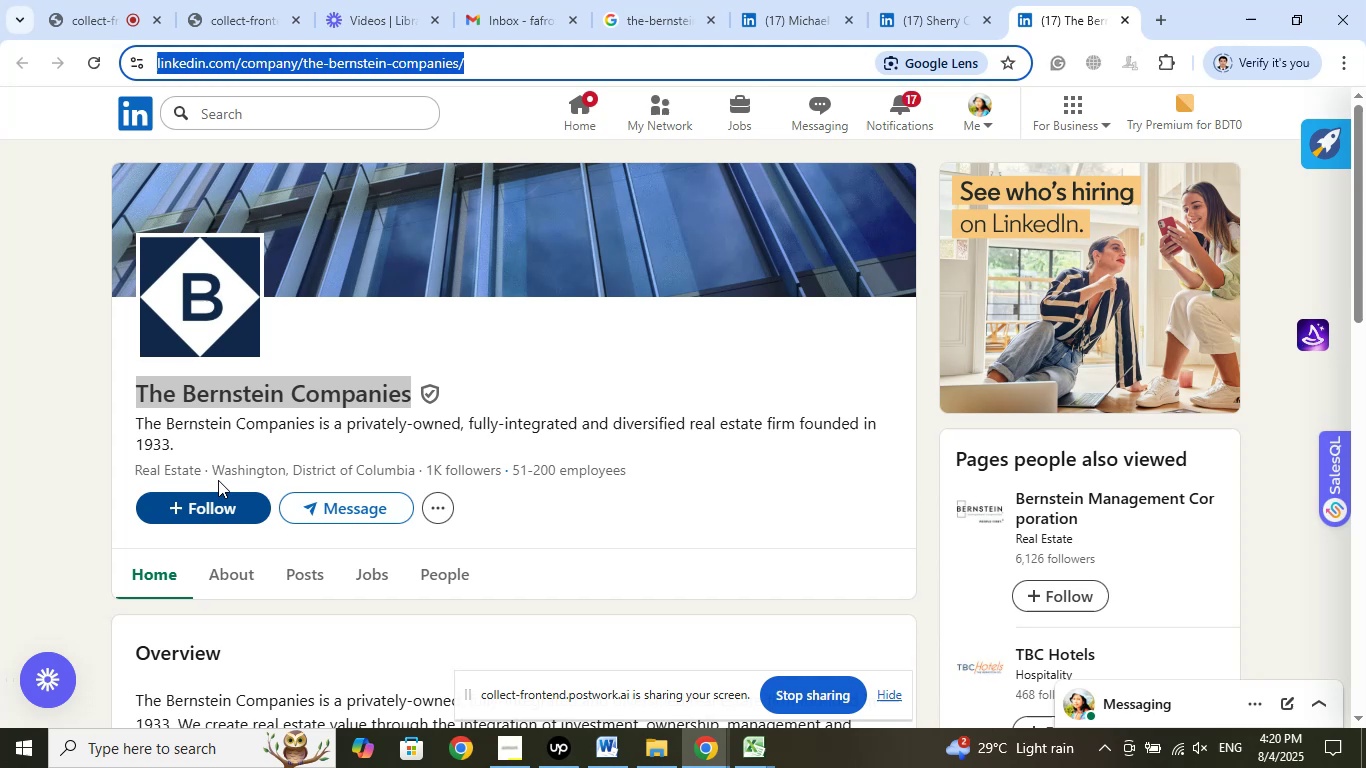 
left_click_drag(start_coordinate=[294, 468], to_coordinate=[415, 472])
 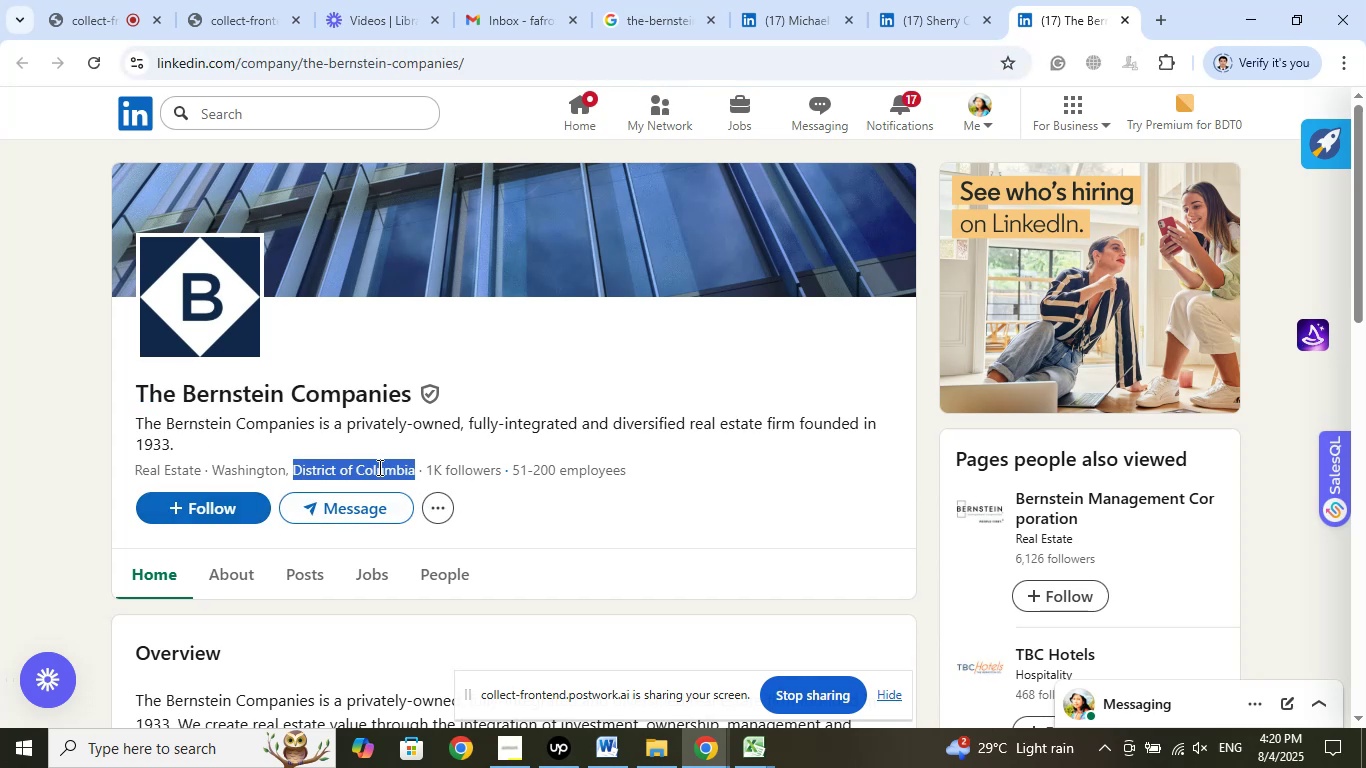 
right_click([378, 467])
 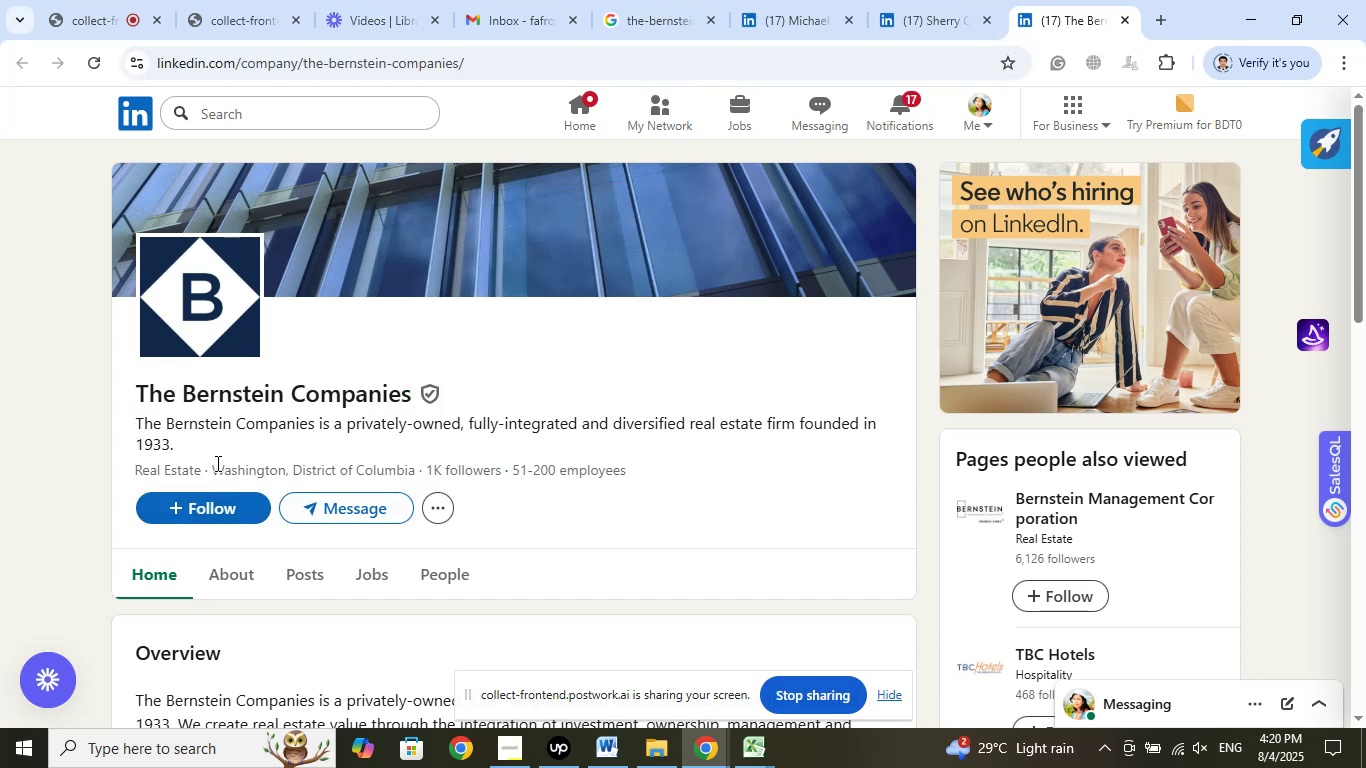 
left_click_drag(start_coordinate=[212, 470], to_coordinate=[415, 467])
 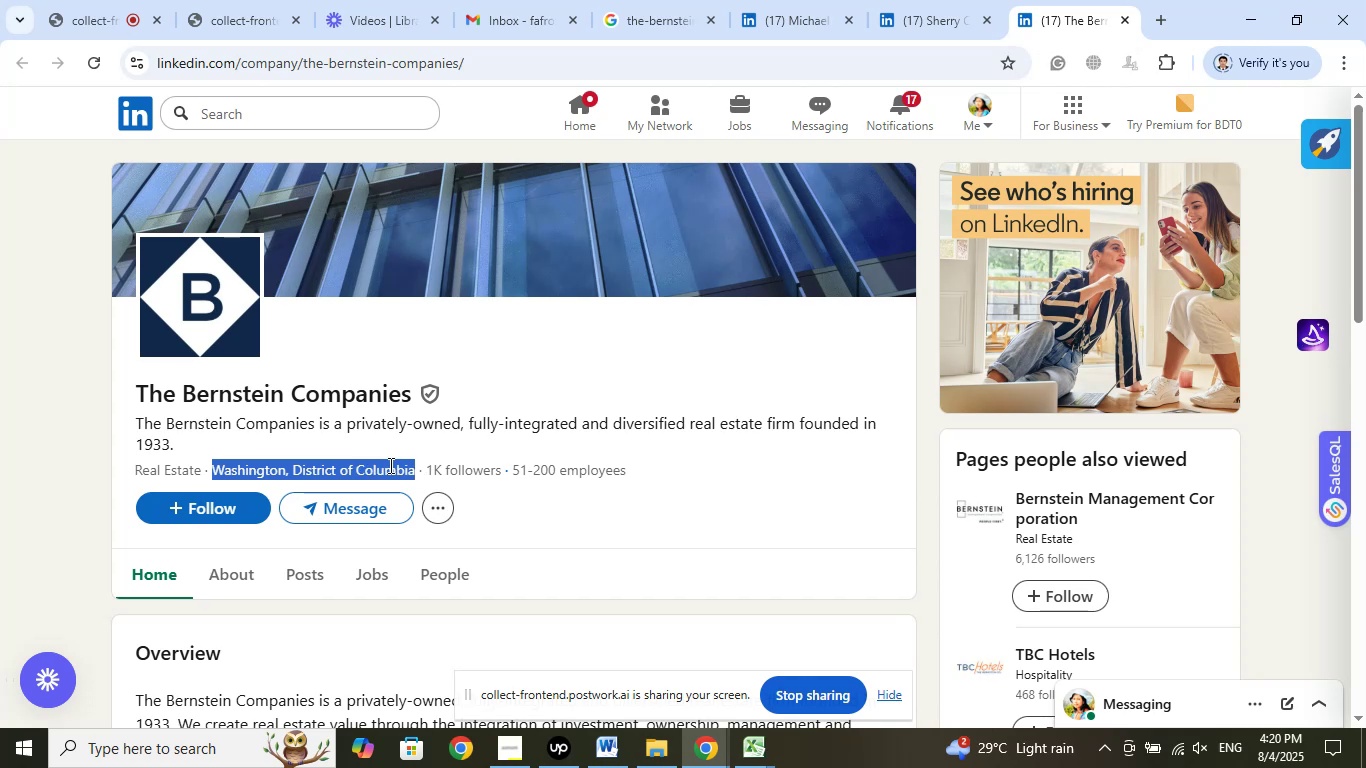 
right_click([389, 465])
 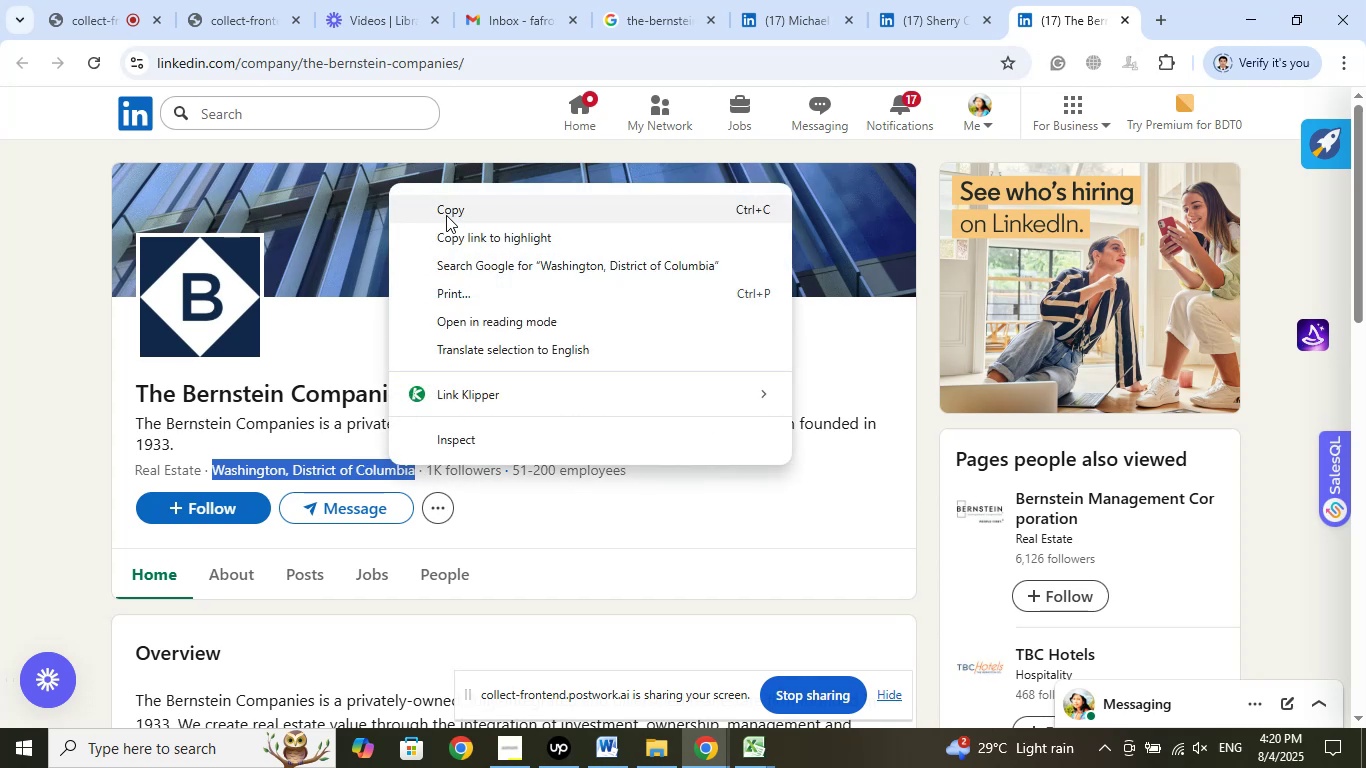 
left_click([450, 211])
 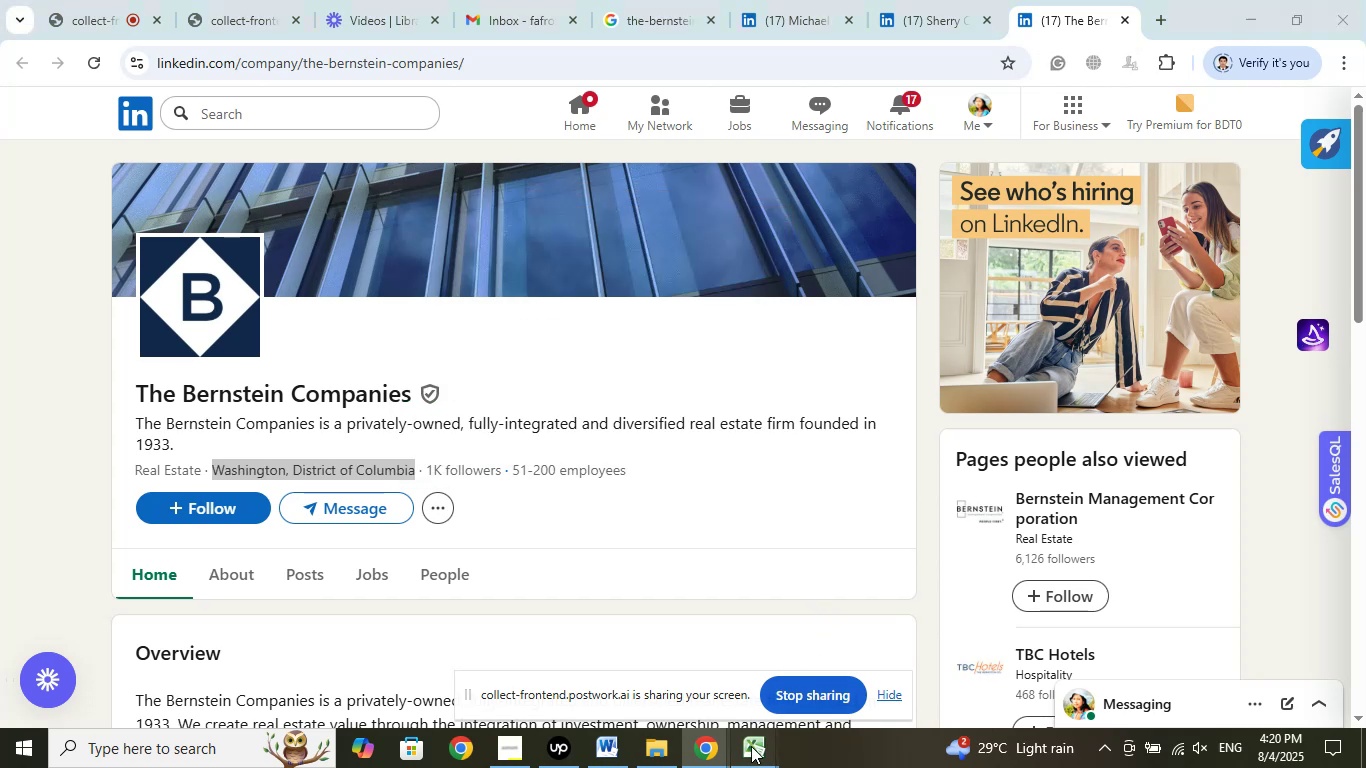 
double_click([683, 666])
 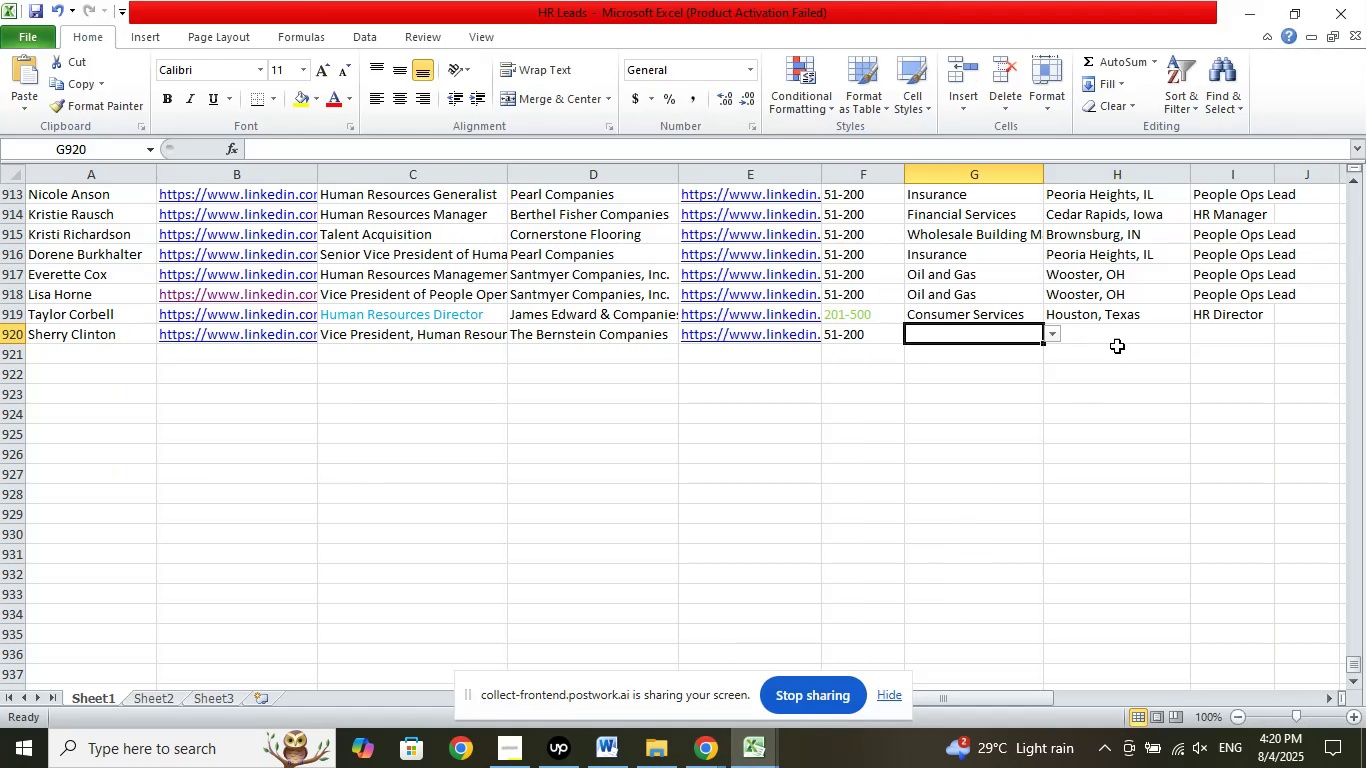 
left_click([1120, 341])
 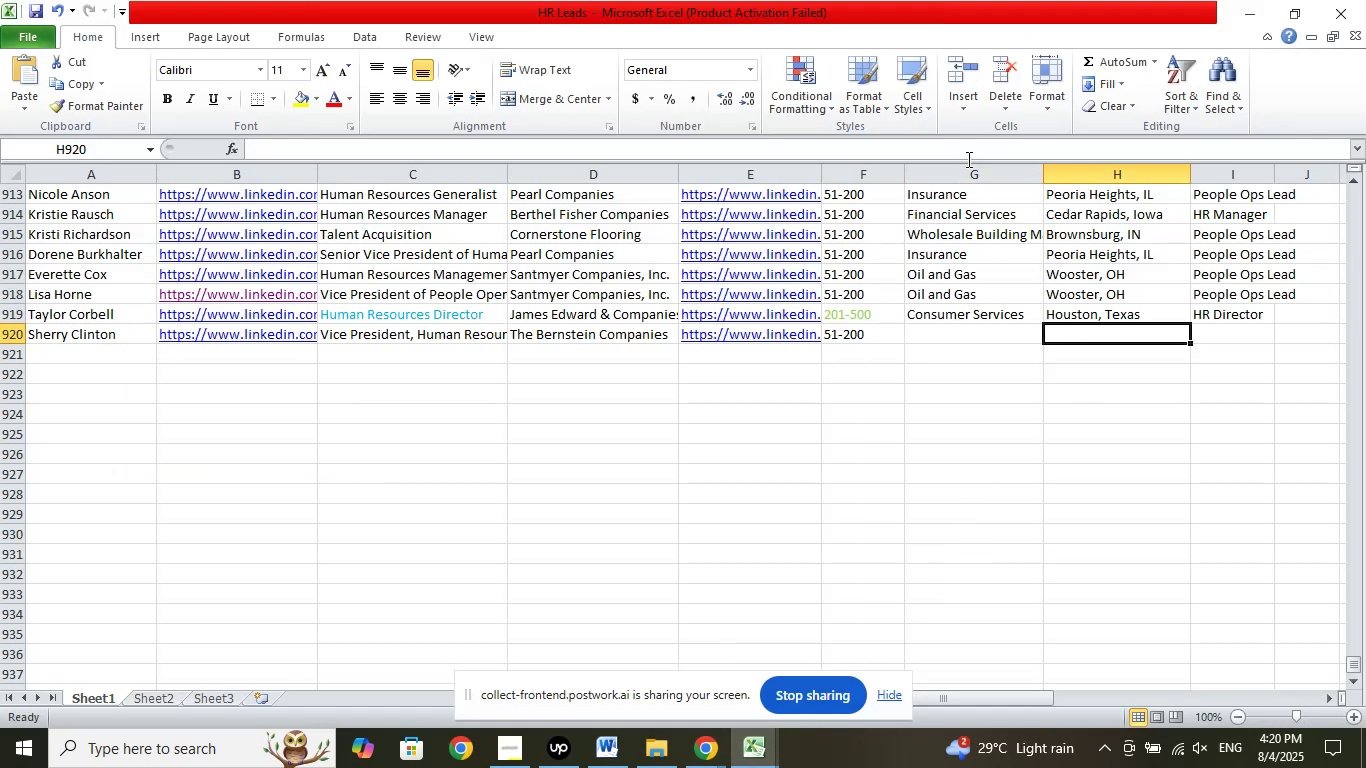 
left_click([974, 150])
 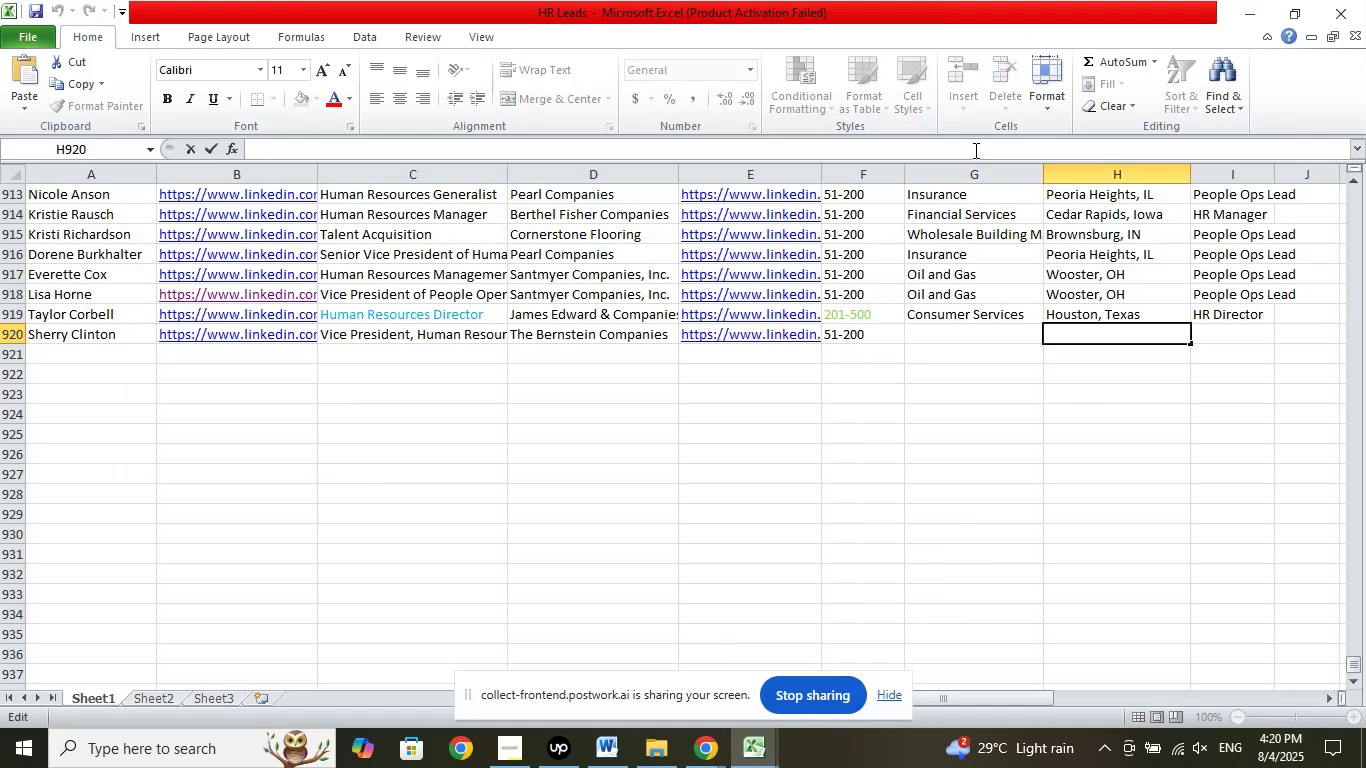 
right_click([974, 150])
 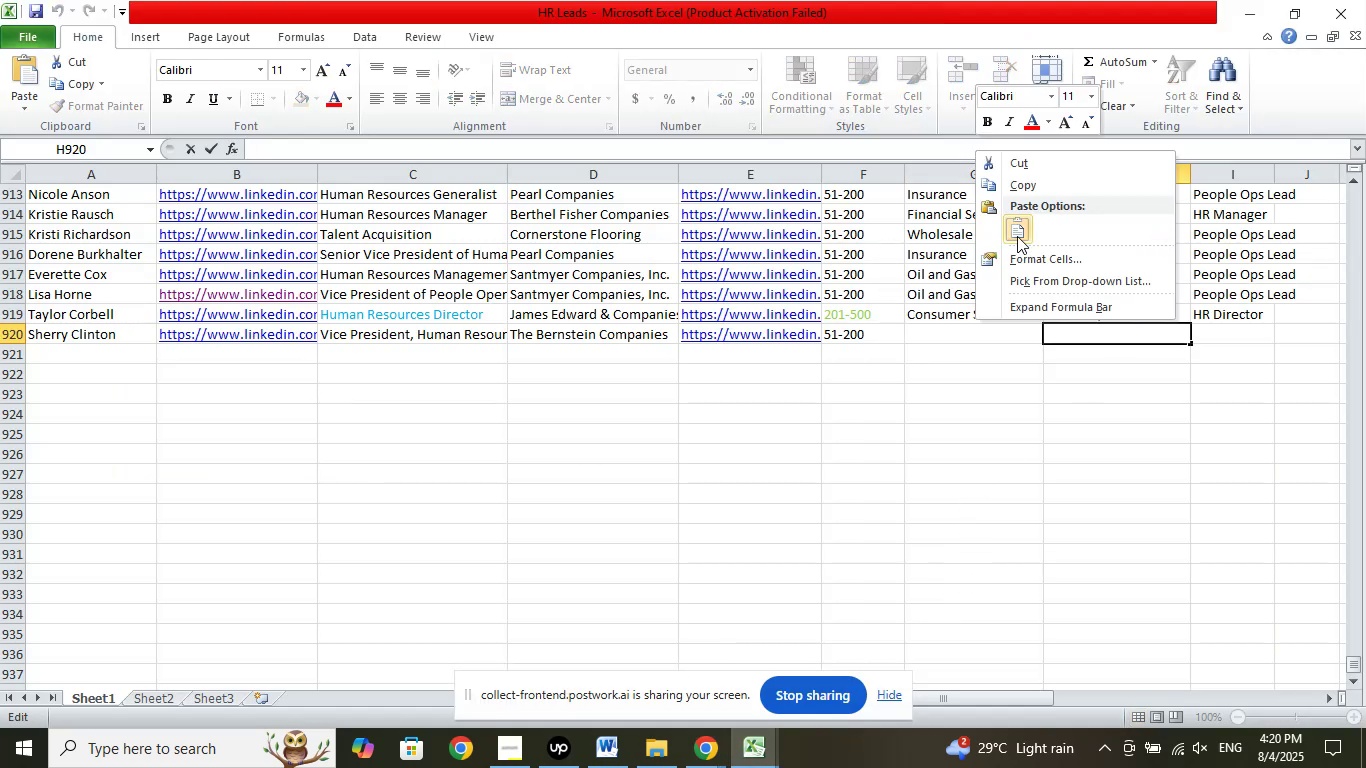 
left_click([1018, 234])
 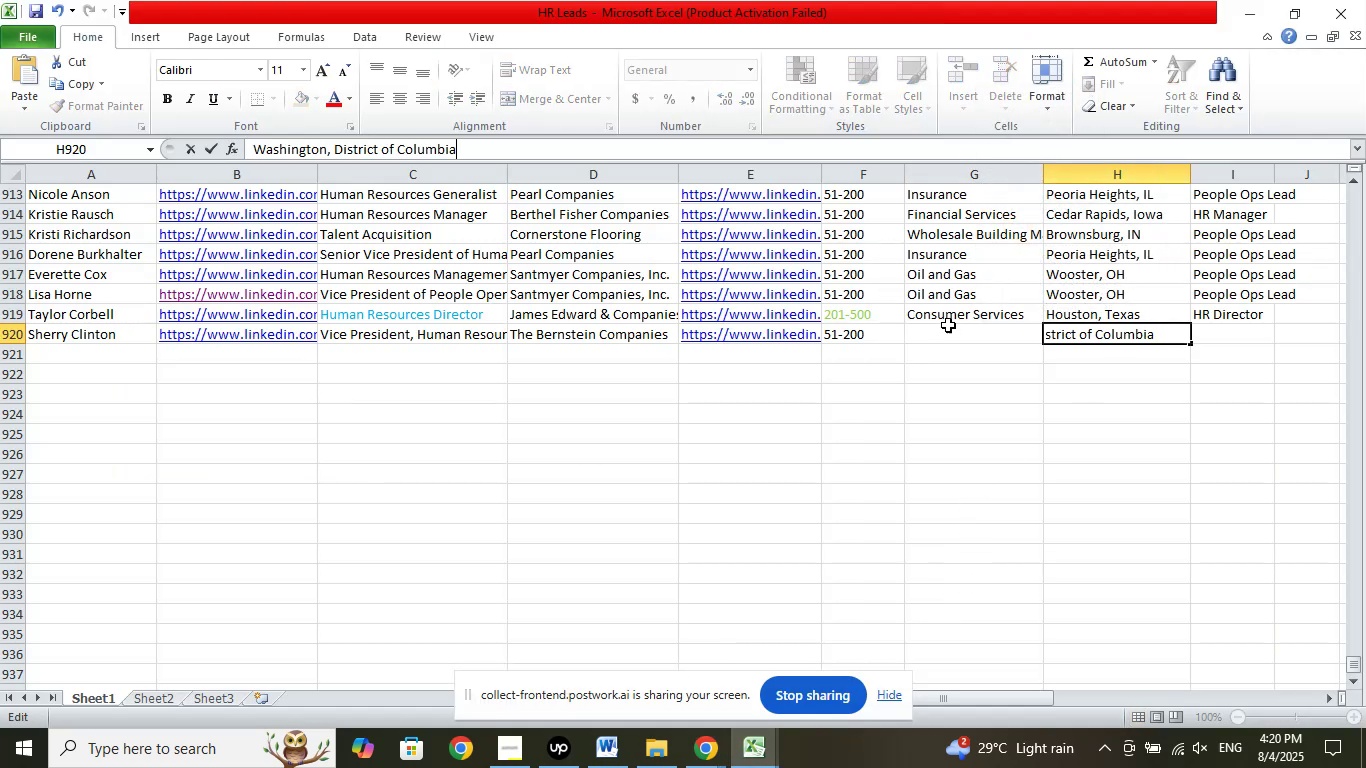 
left_click([948, 323])
 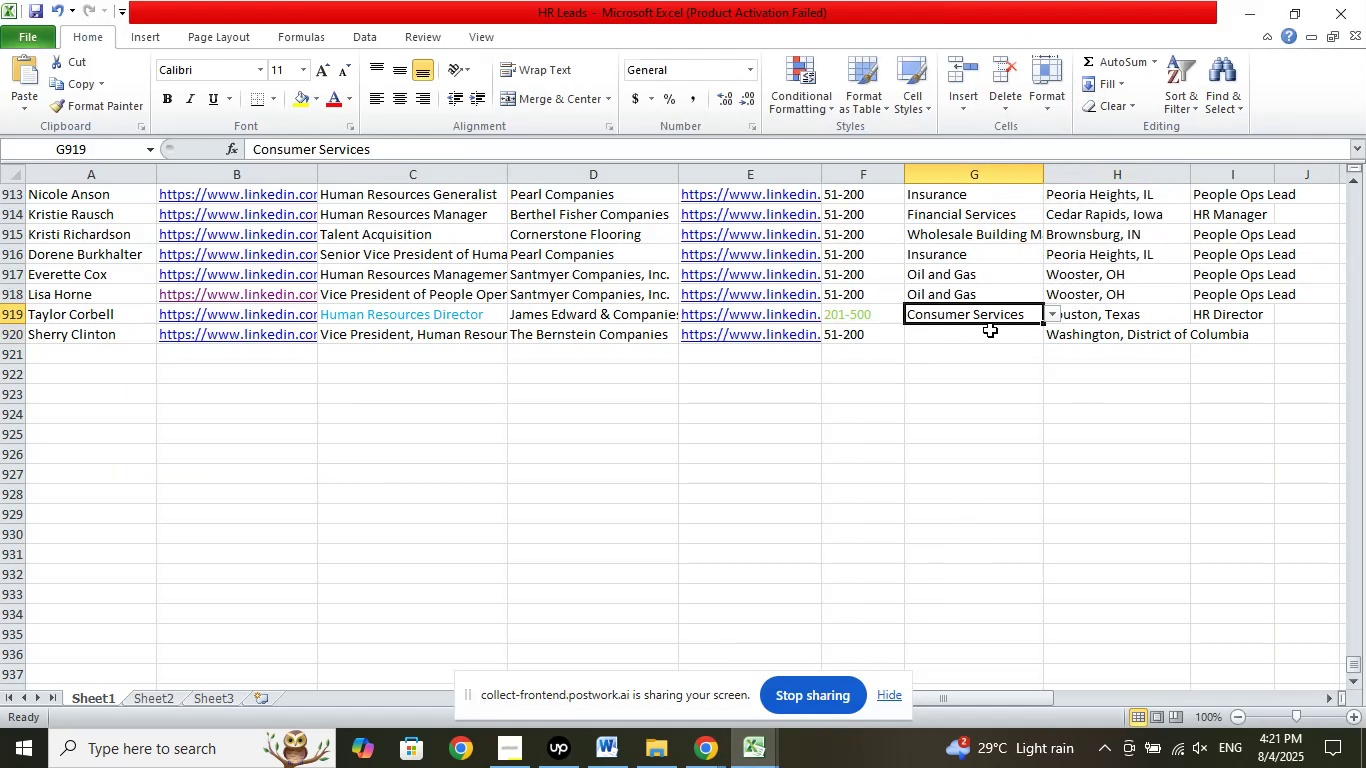 
left_click([987, 327])
 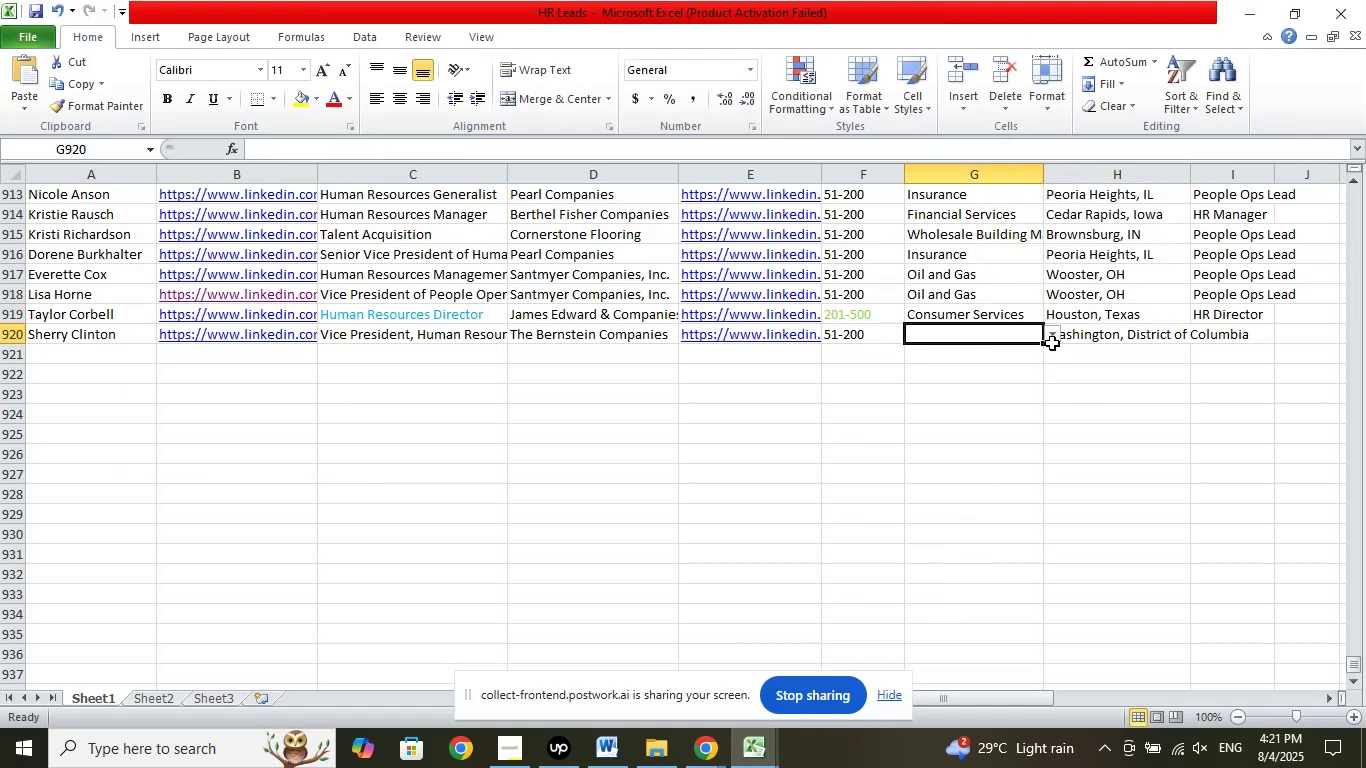 
left_click([1052, 343])
 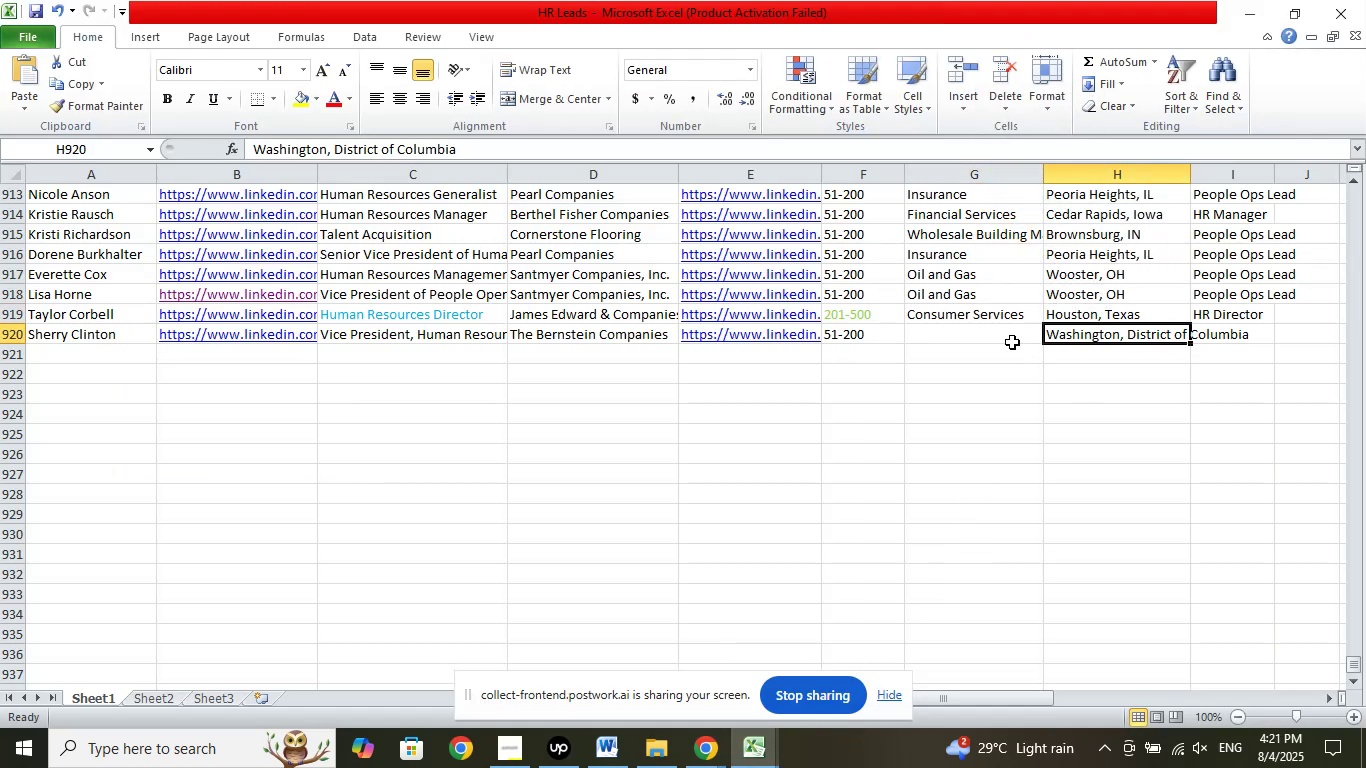 
left_click([1009, 341])
 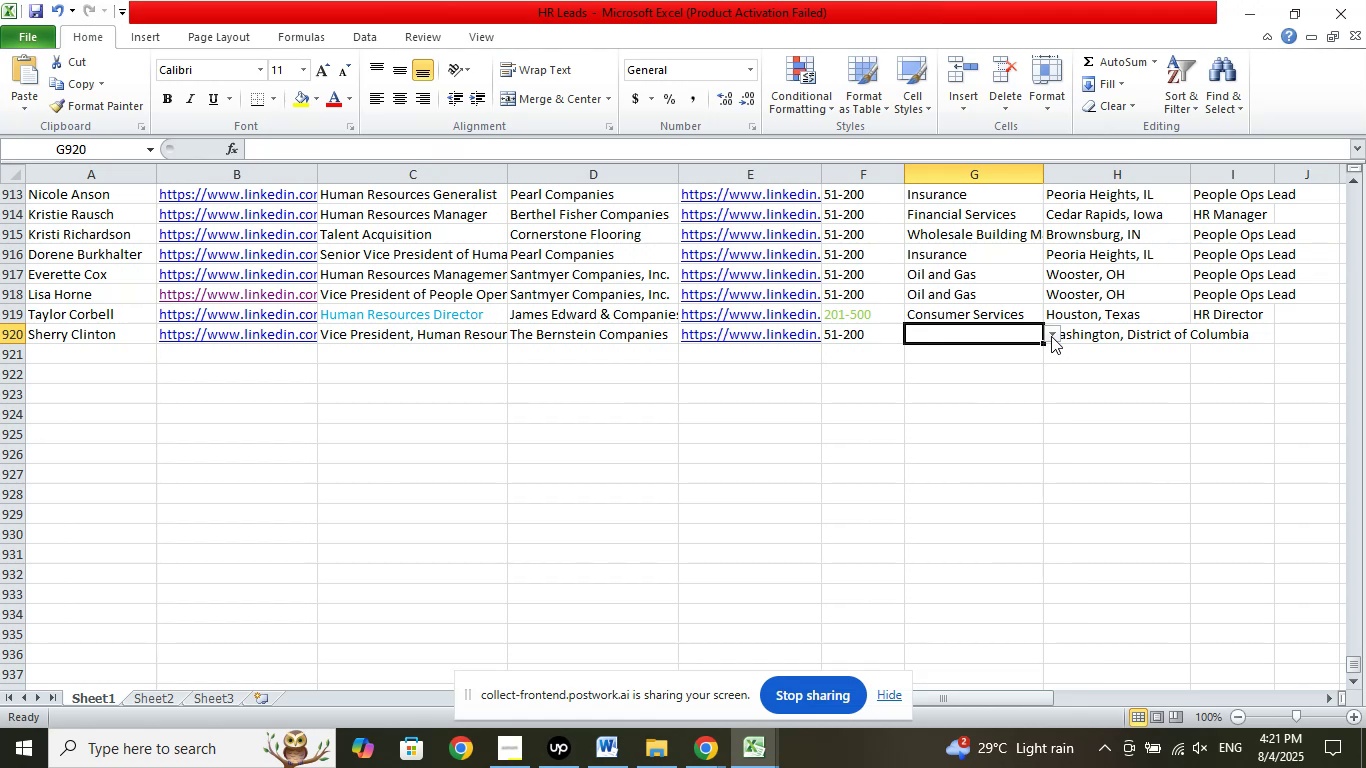 
left_click([1051, 336])
 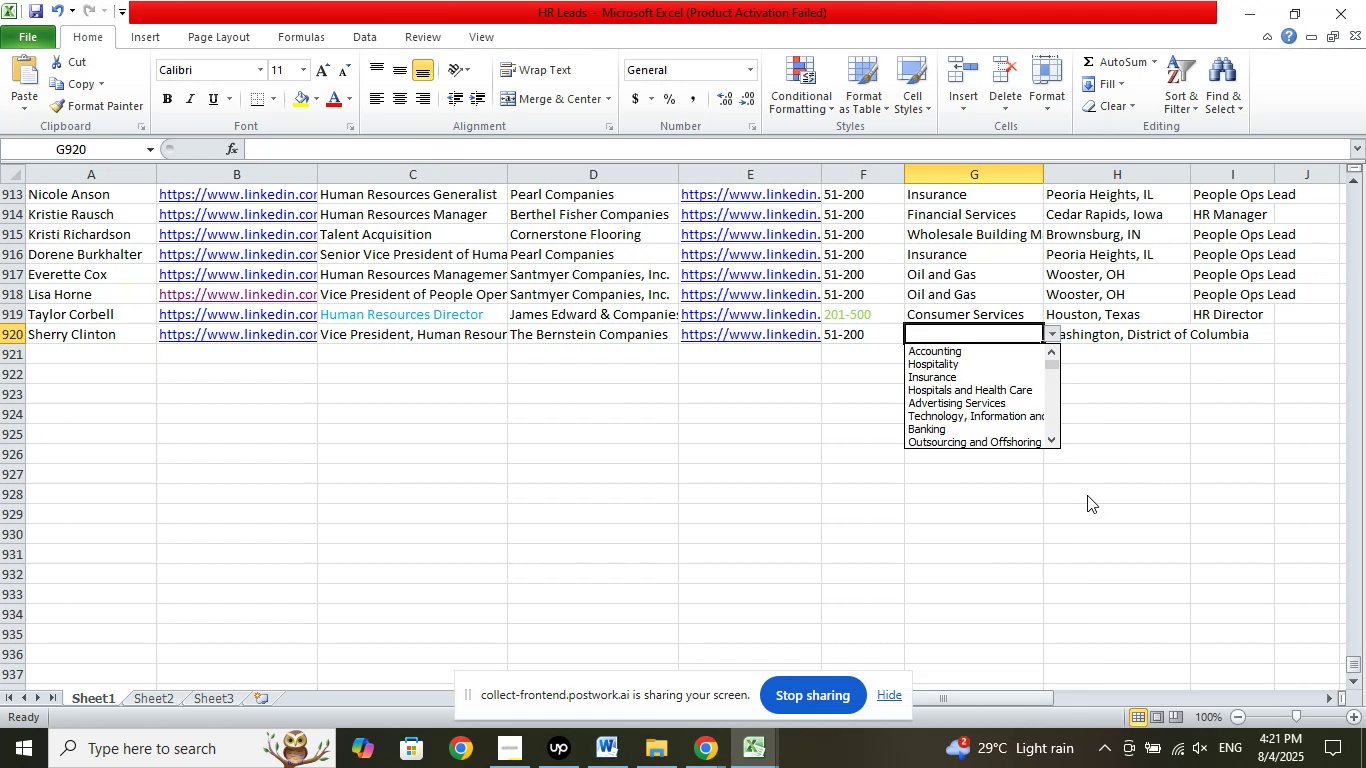 
key(ArrowDown)
 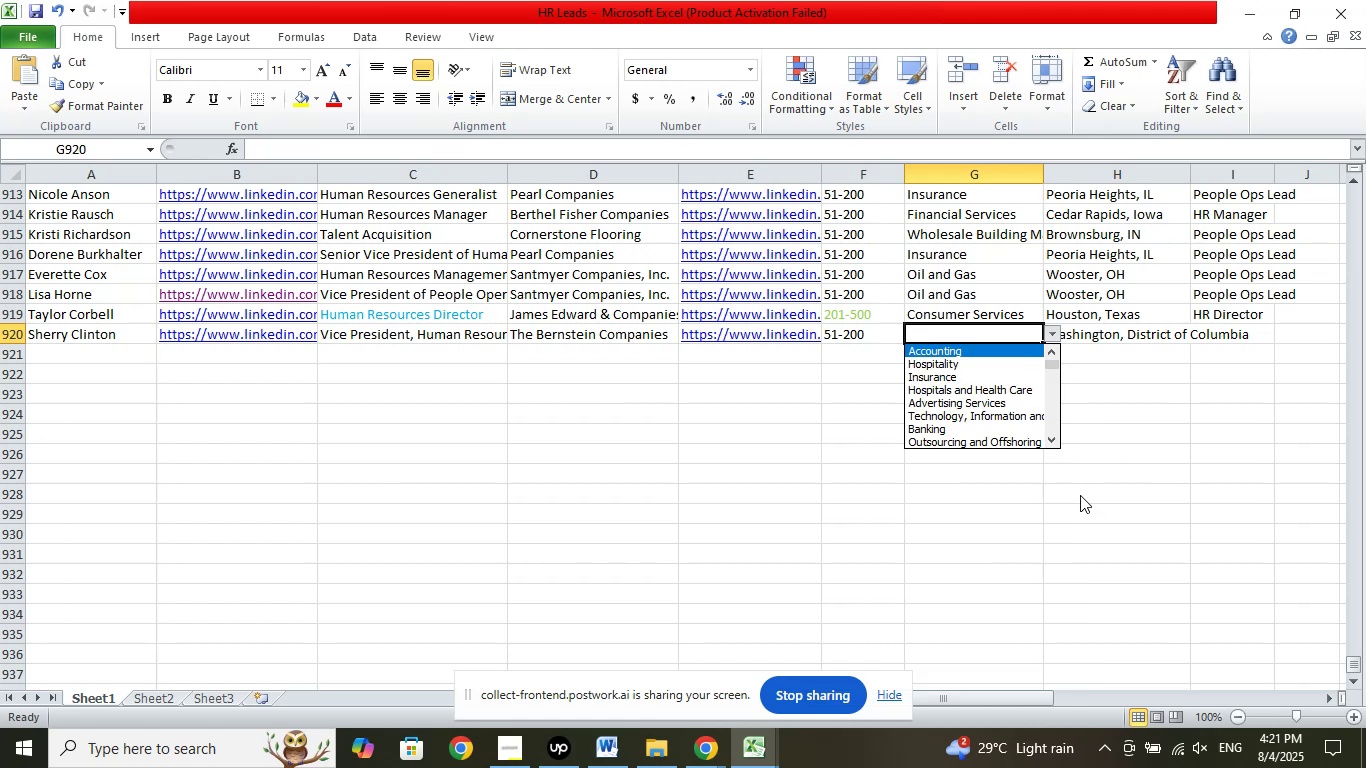 
key(ArrowDown)
 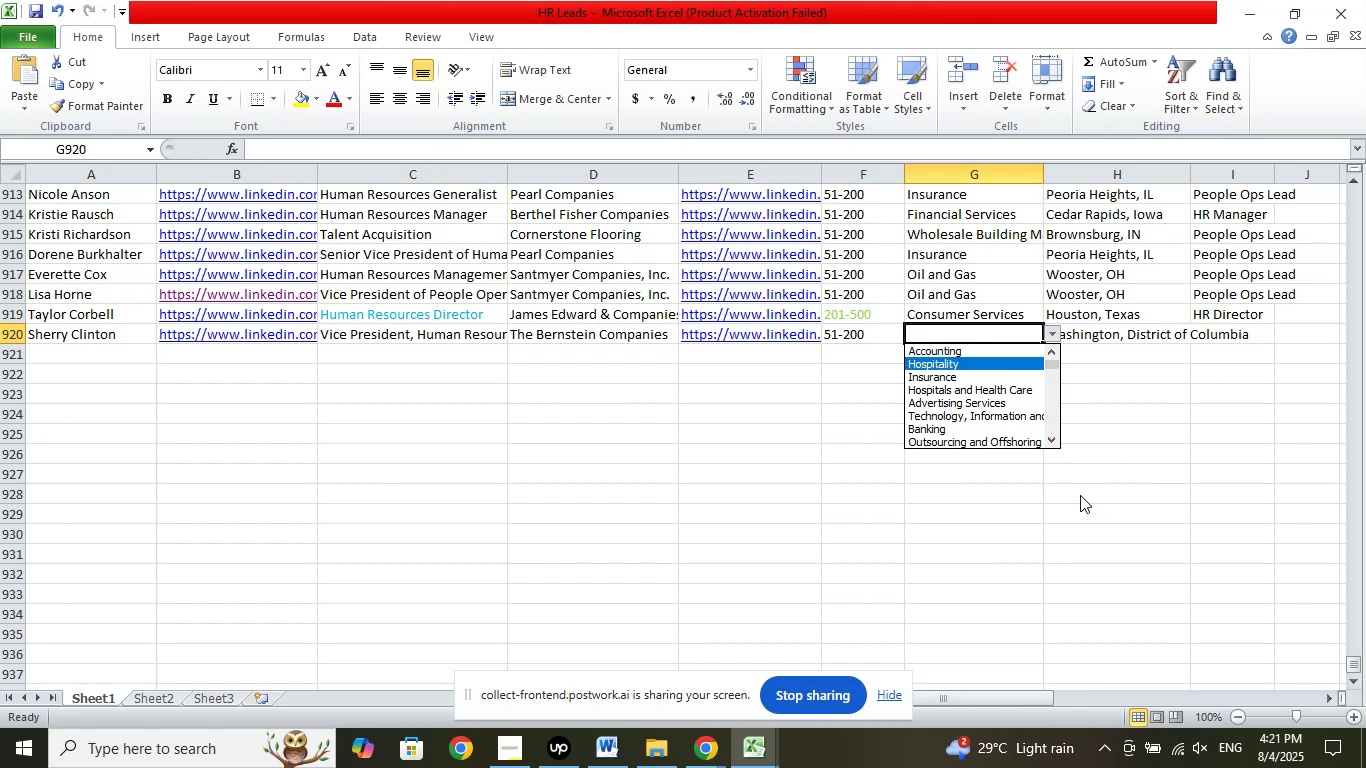 
key(ArrowDown)
 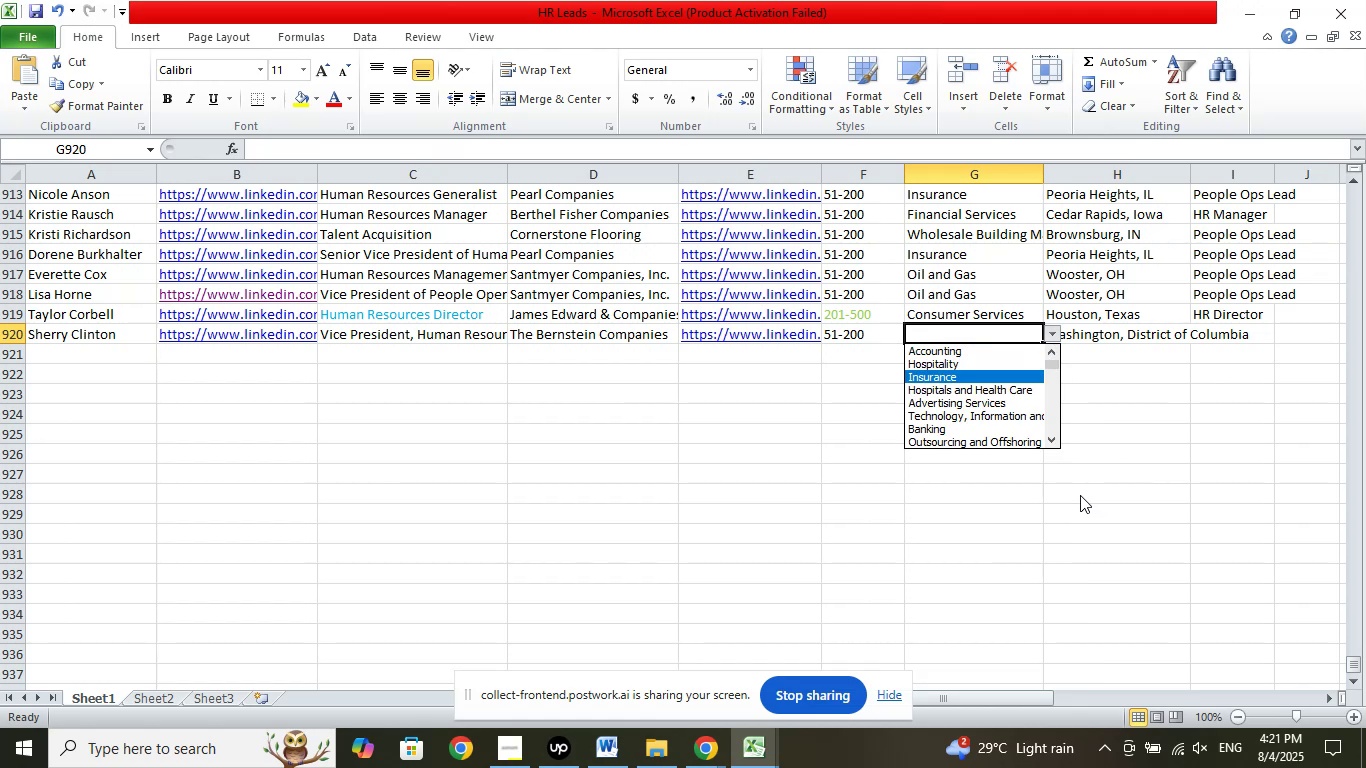 
key(ArrowDown)
 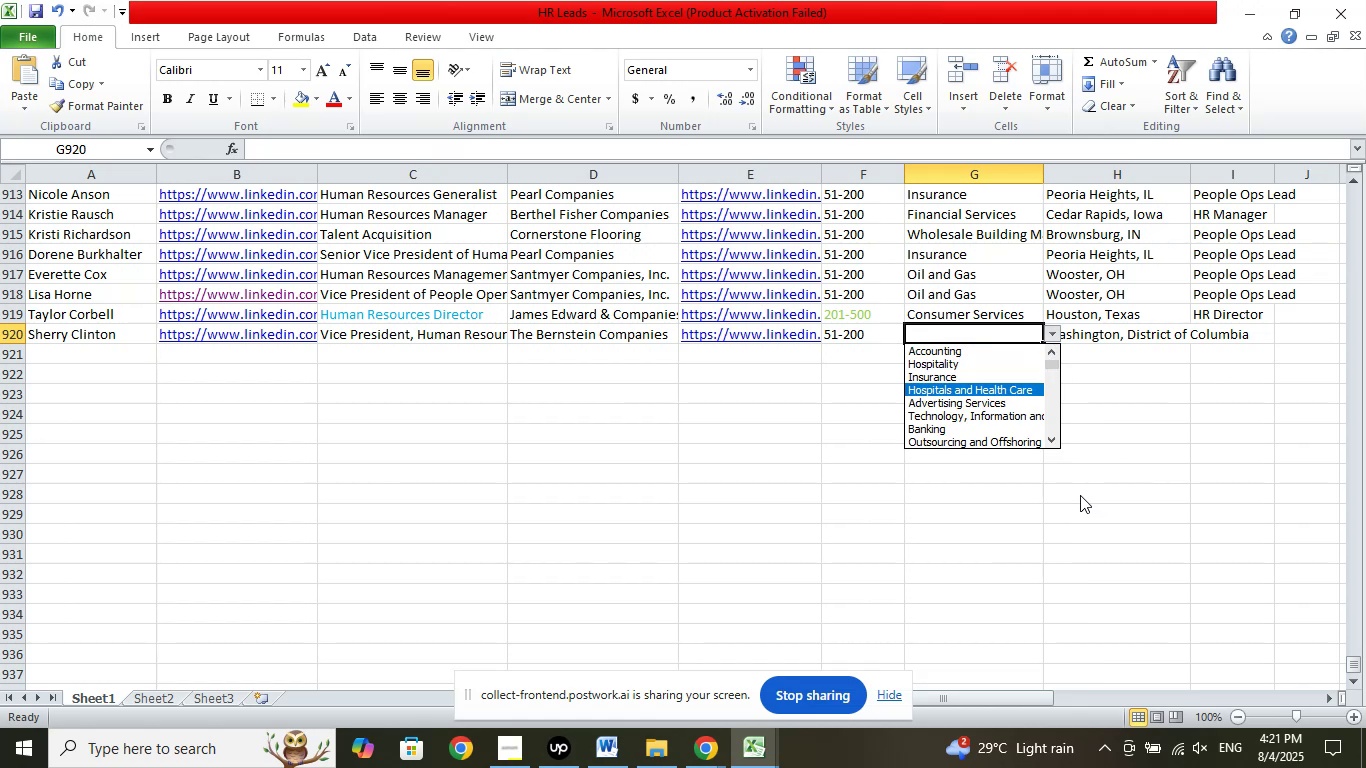 
key(ArrowDown)
 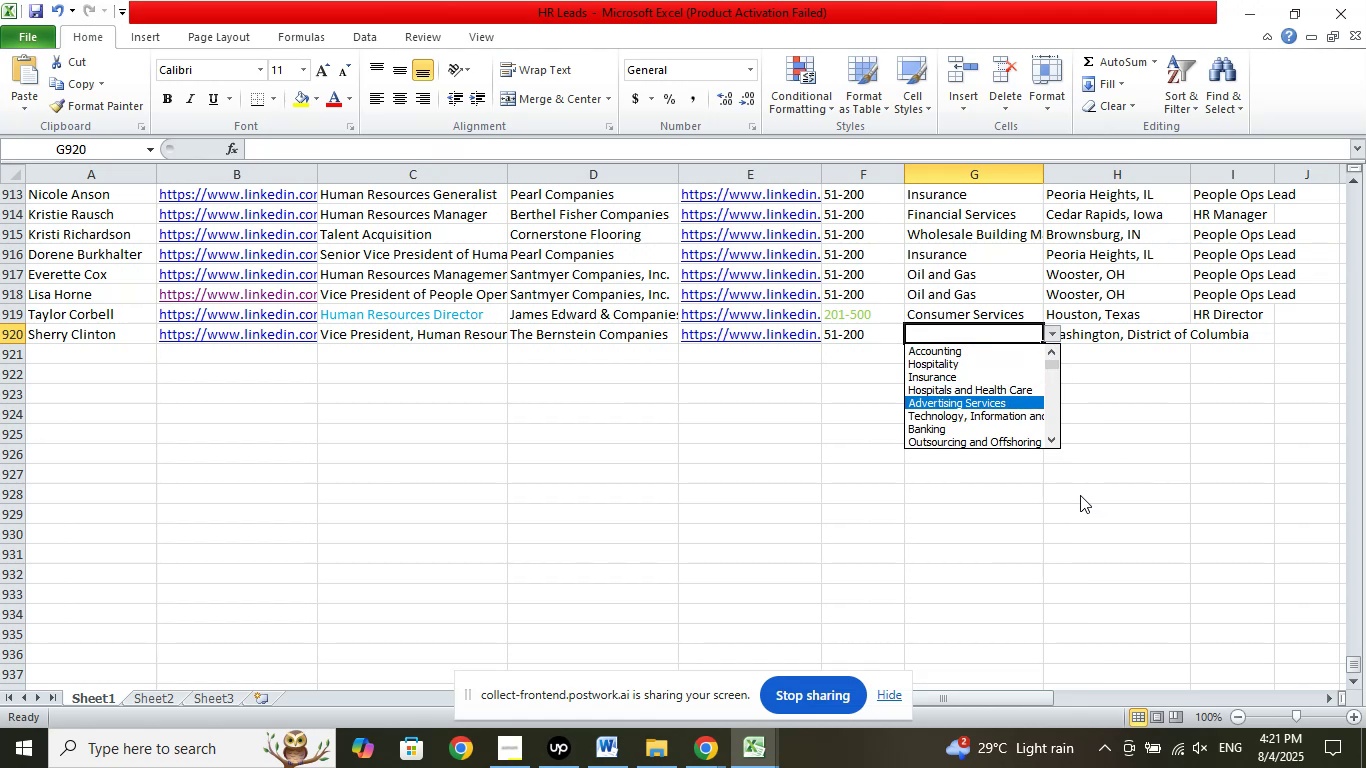 
key(ArrowDown)
 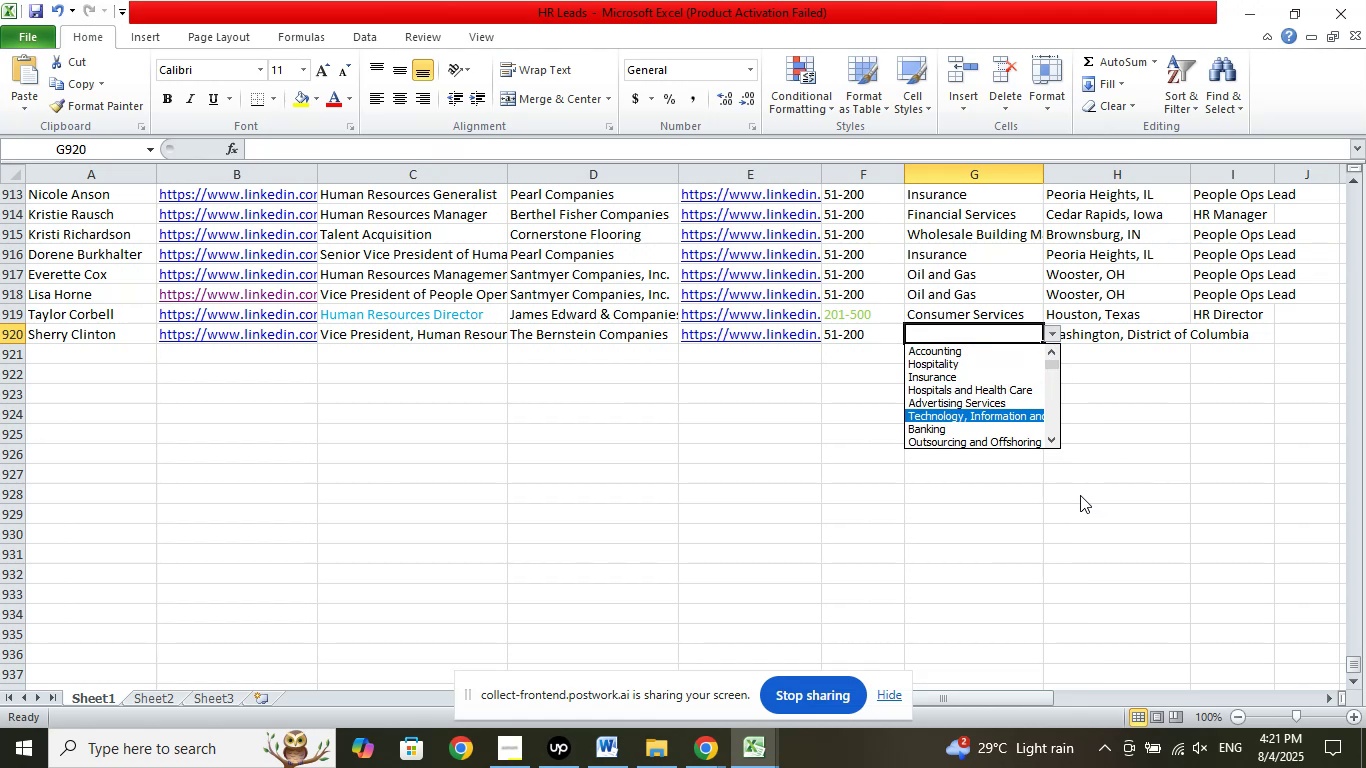 
key(ArrowDown)
 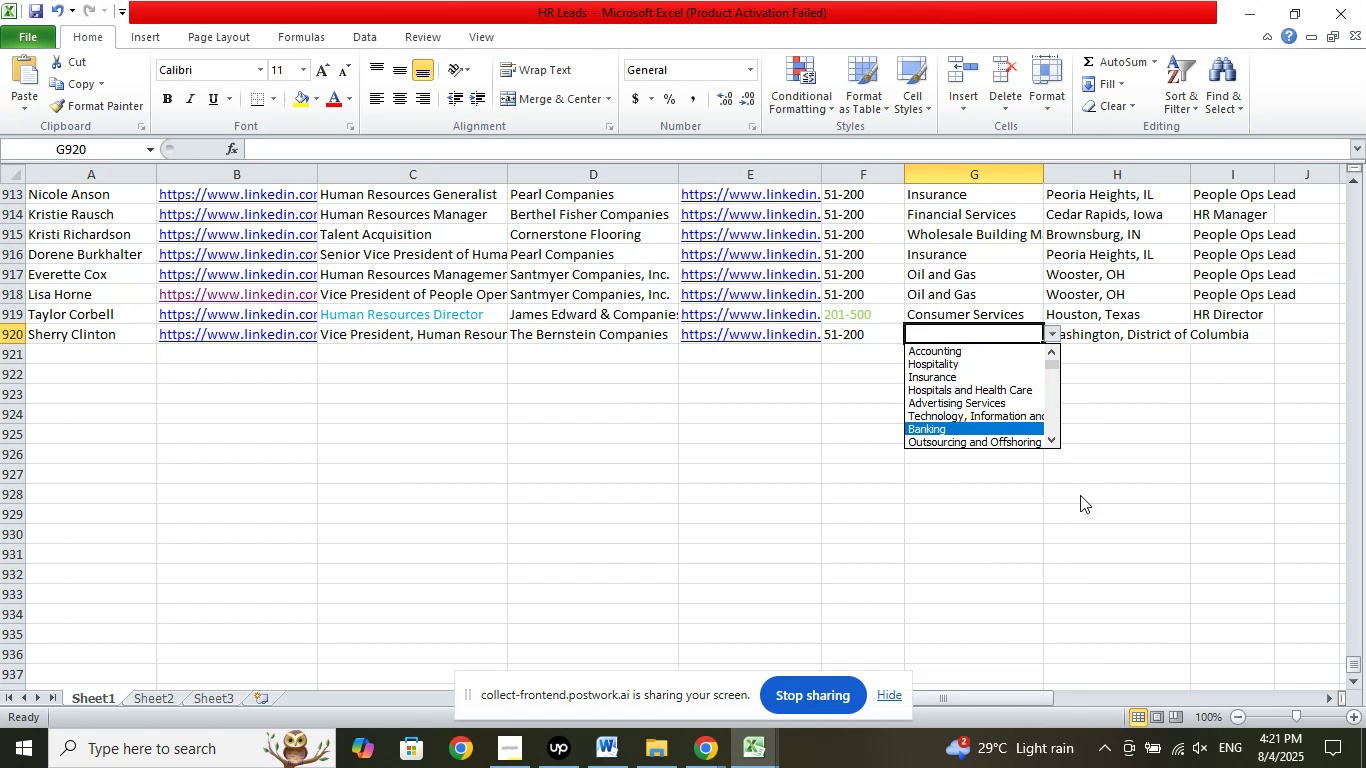 
key(ArrowDown)
 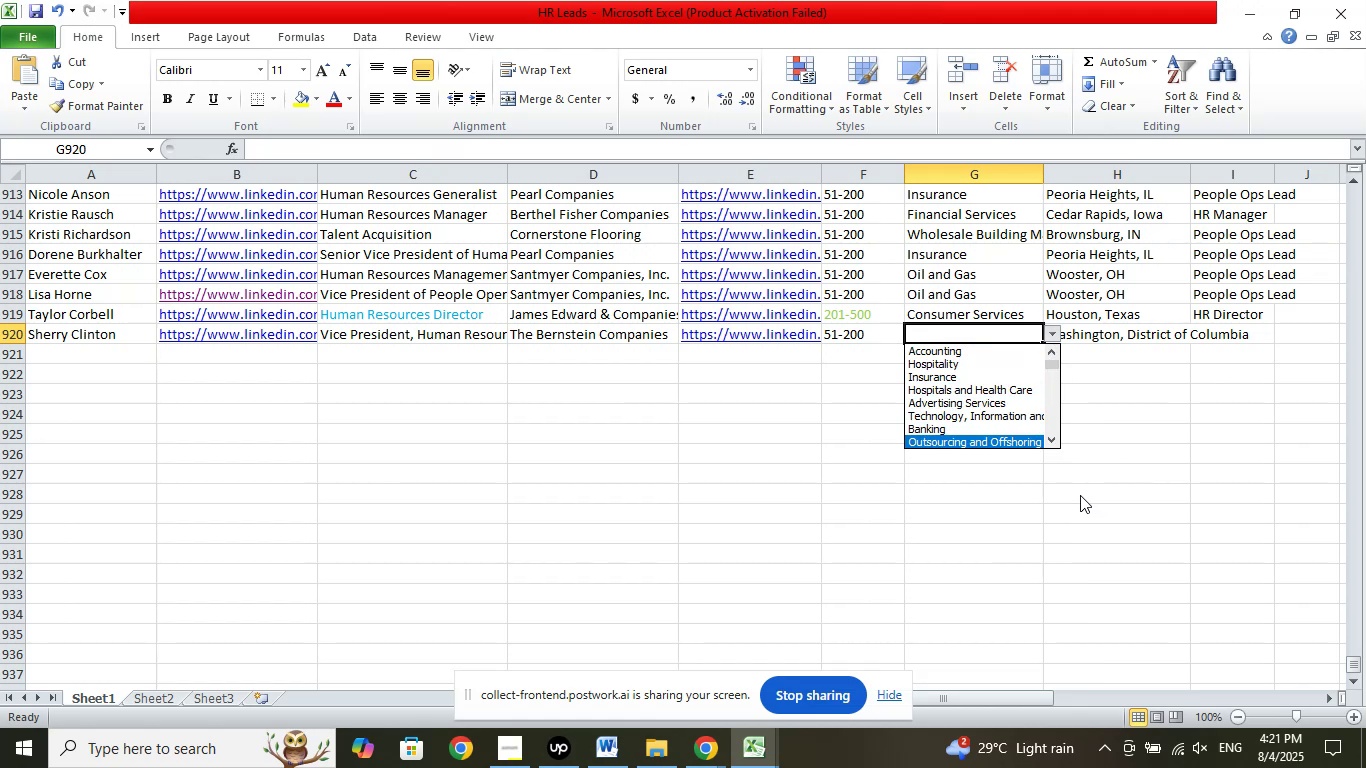 
key(ArrowDown)
 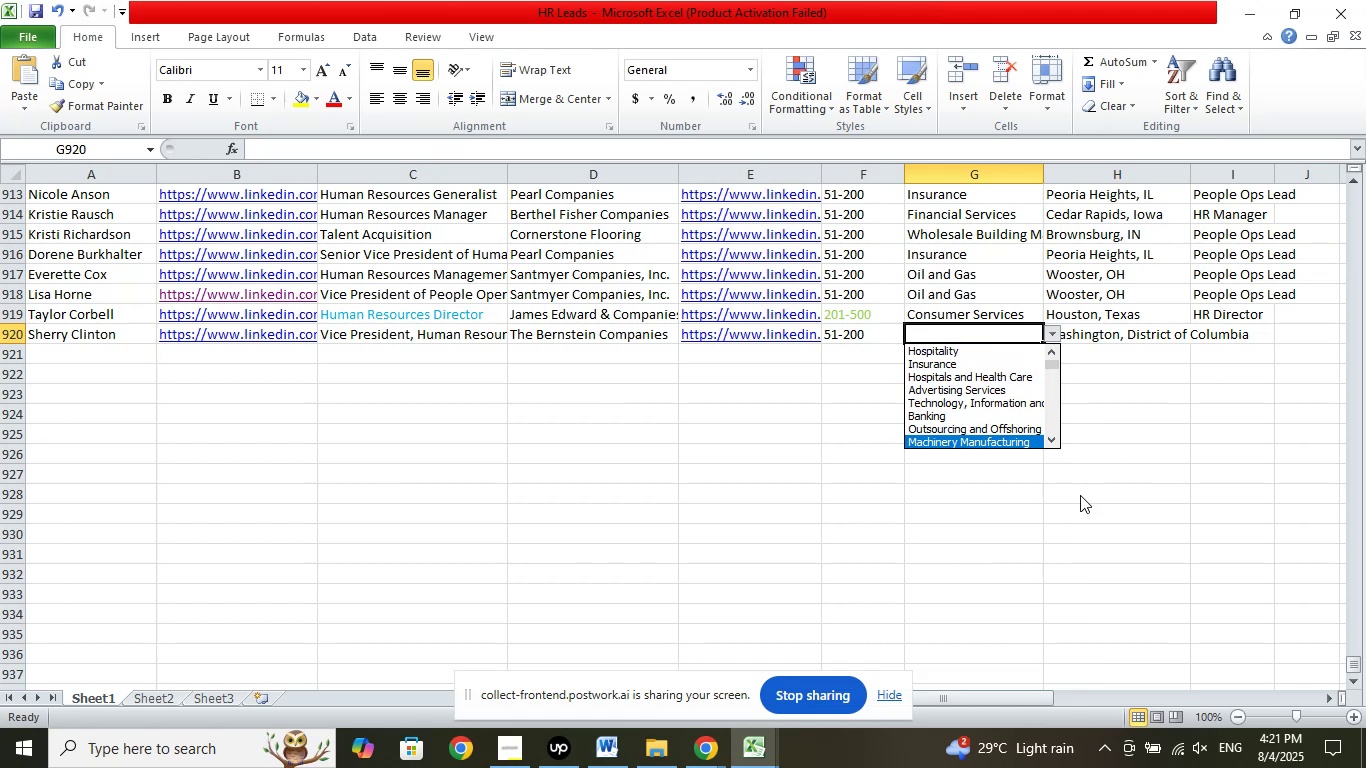 
key(ArrowDown)
 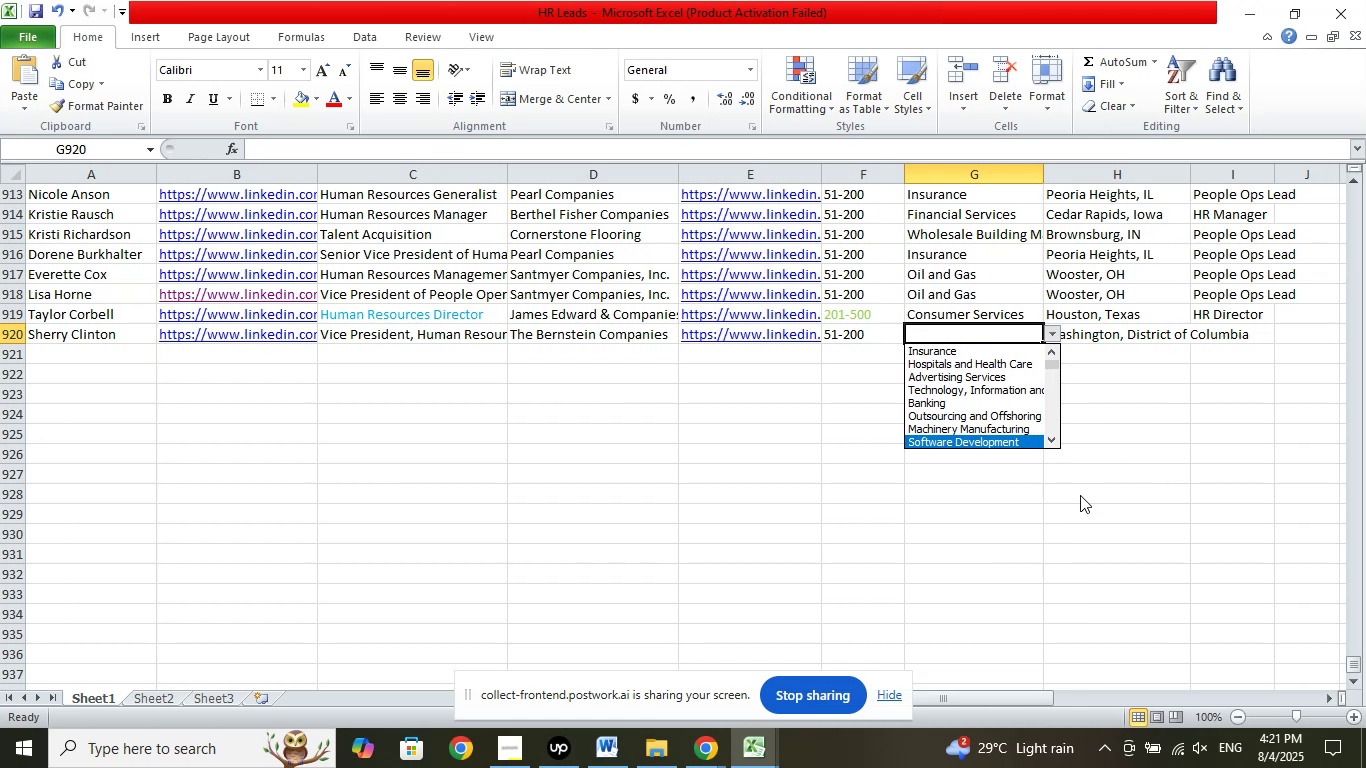 
key(ArrowDown)
 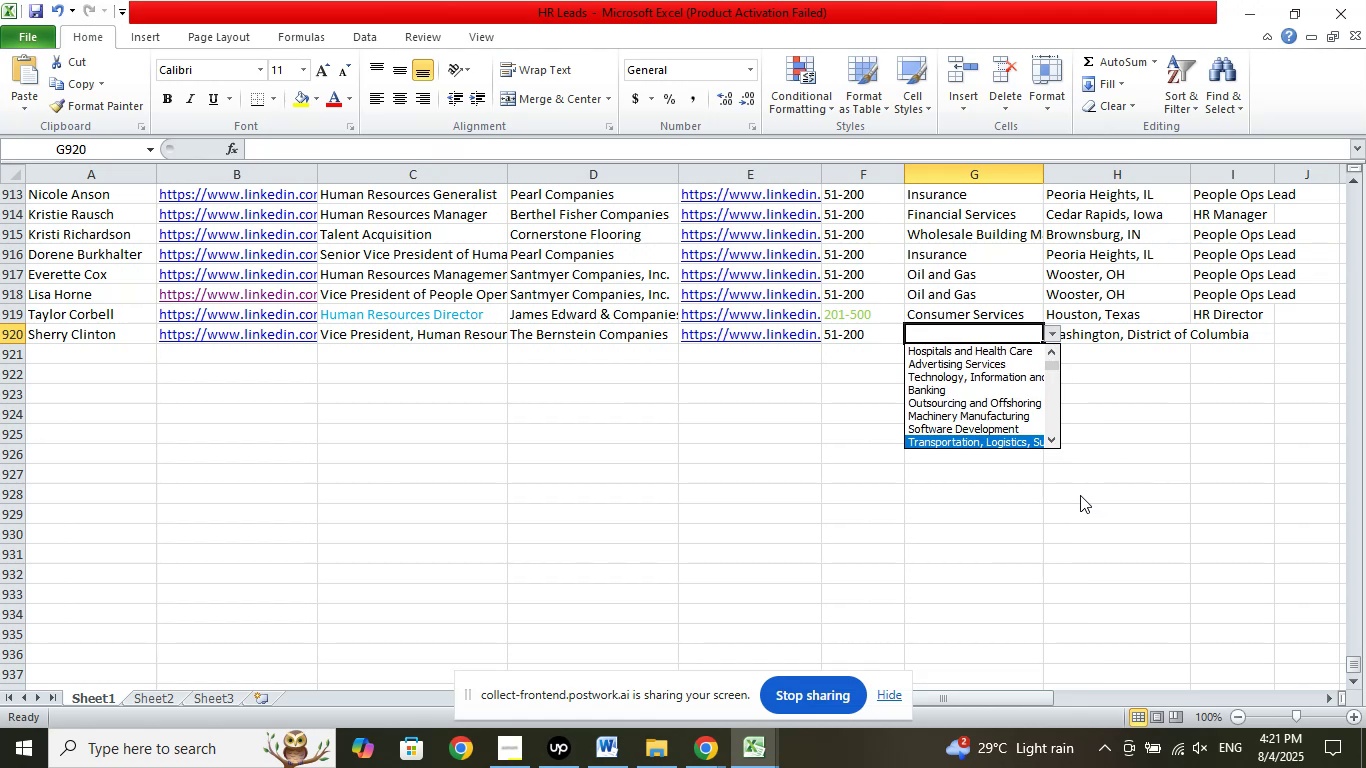 
key(ArrowDown)
 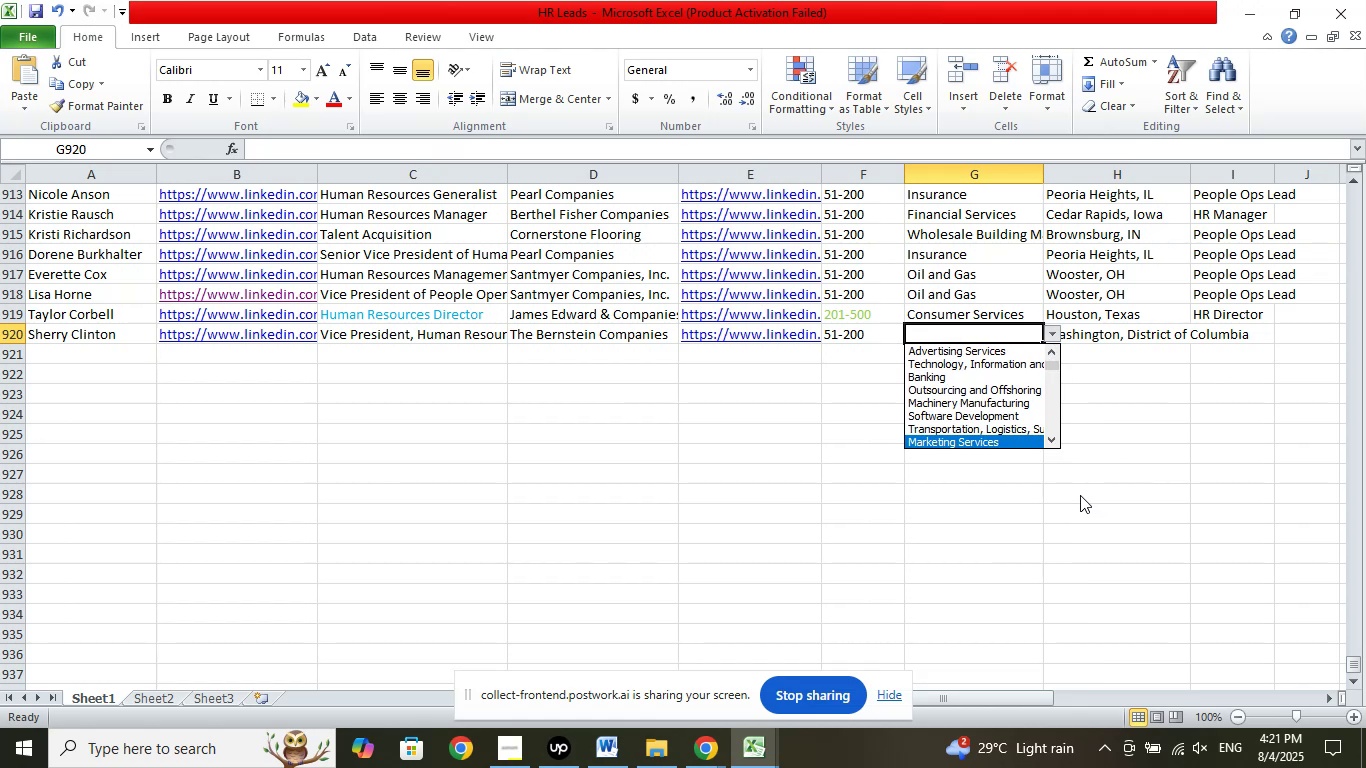 
key(ArrowDown)
 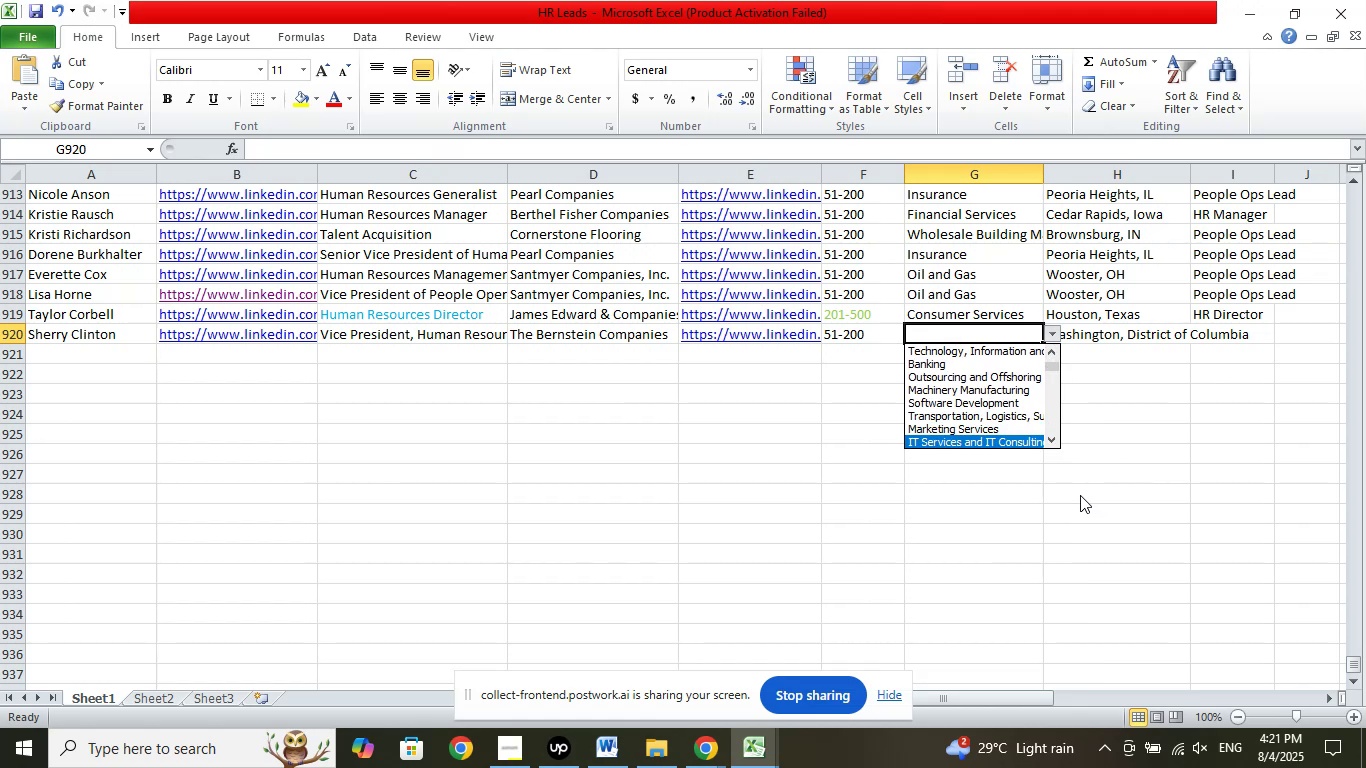 
key(ArrowDown)
 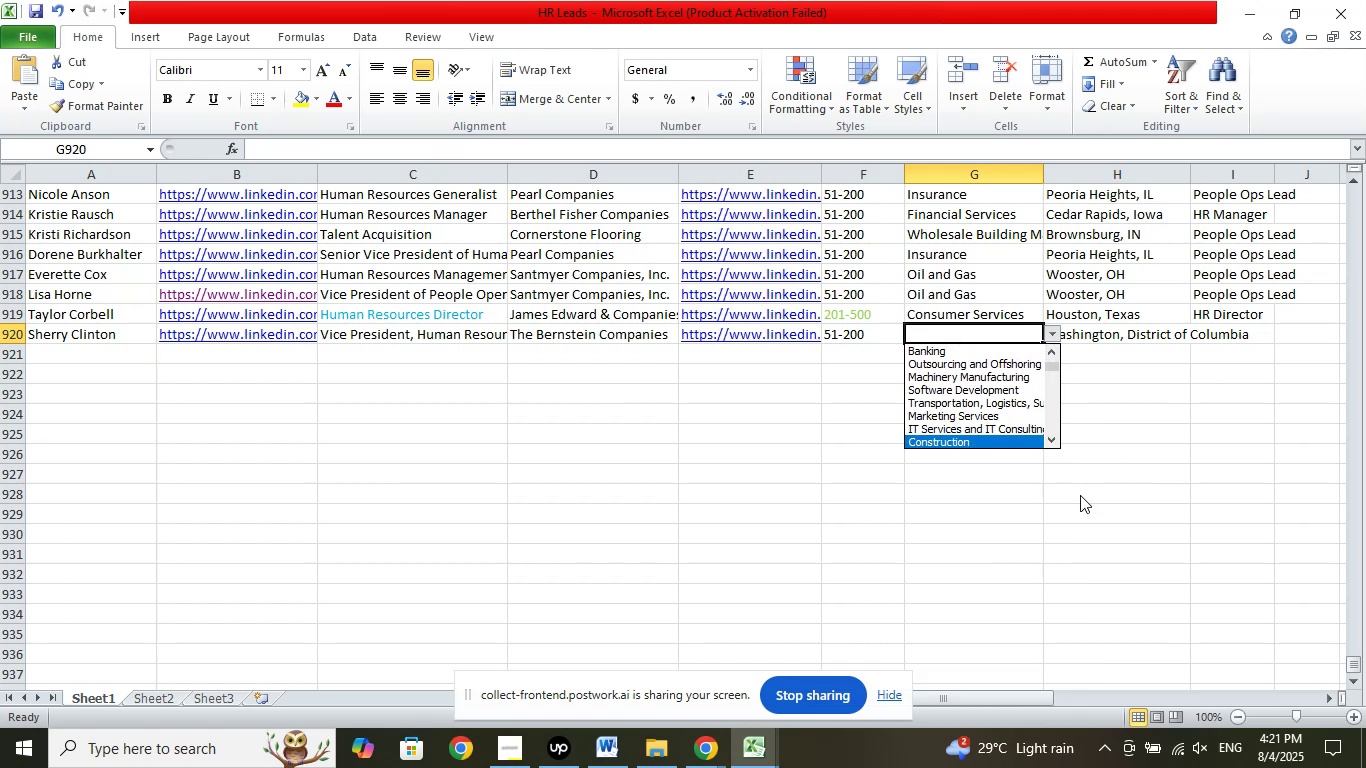 
key(ArrowDown)
 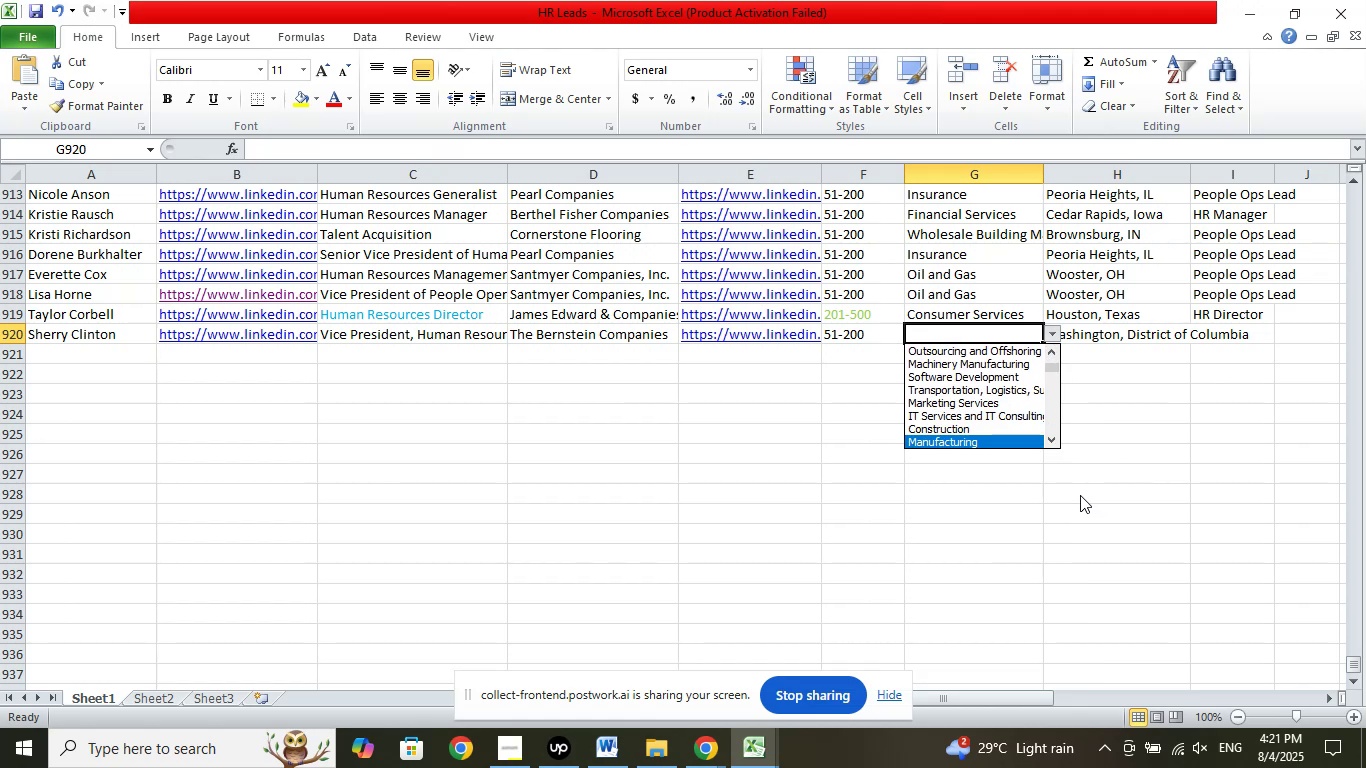 
key(ArrowDown)
 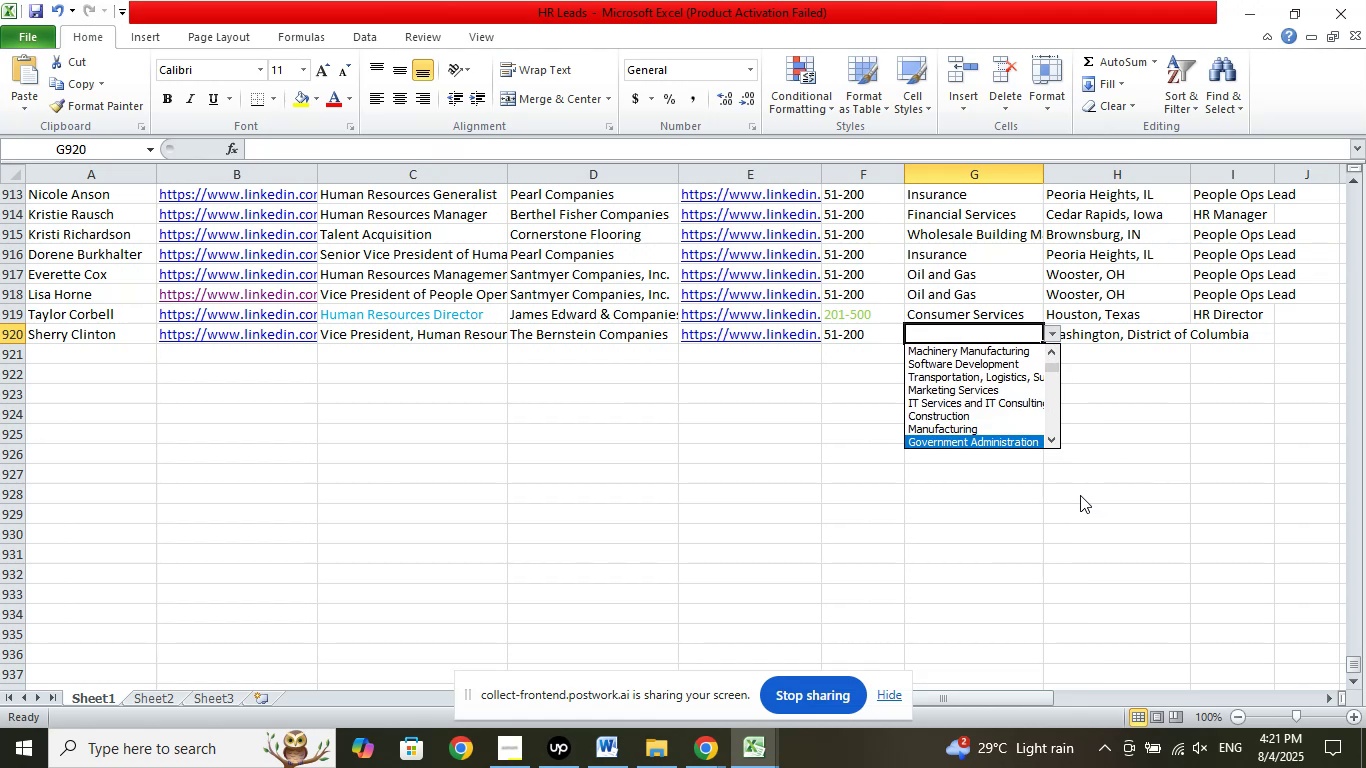 
key(ArrowDown)
 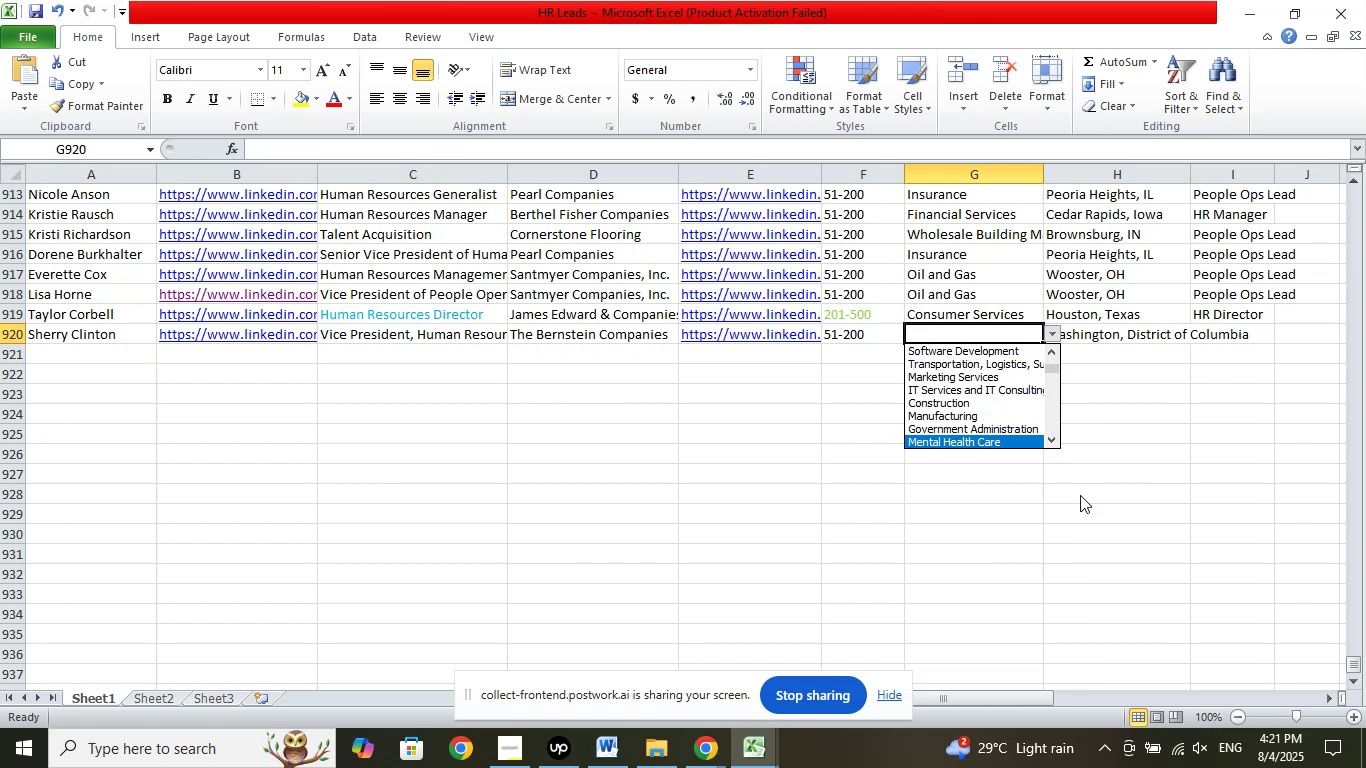 
key(ArrowDown)
 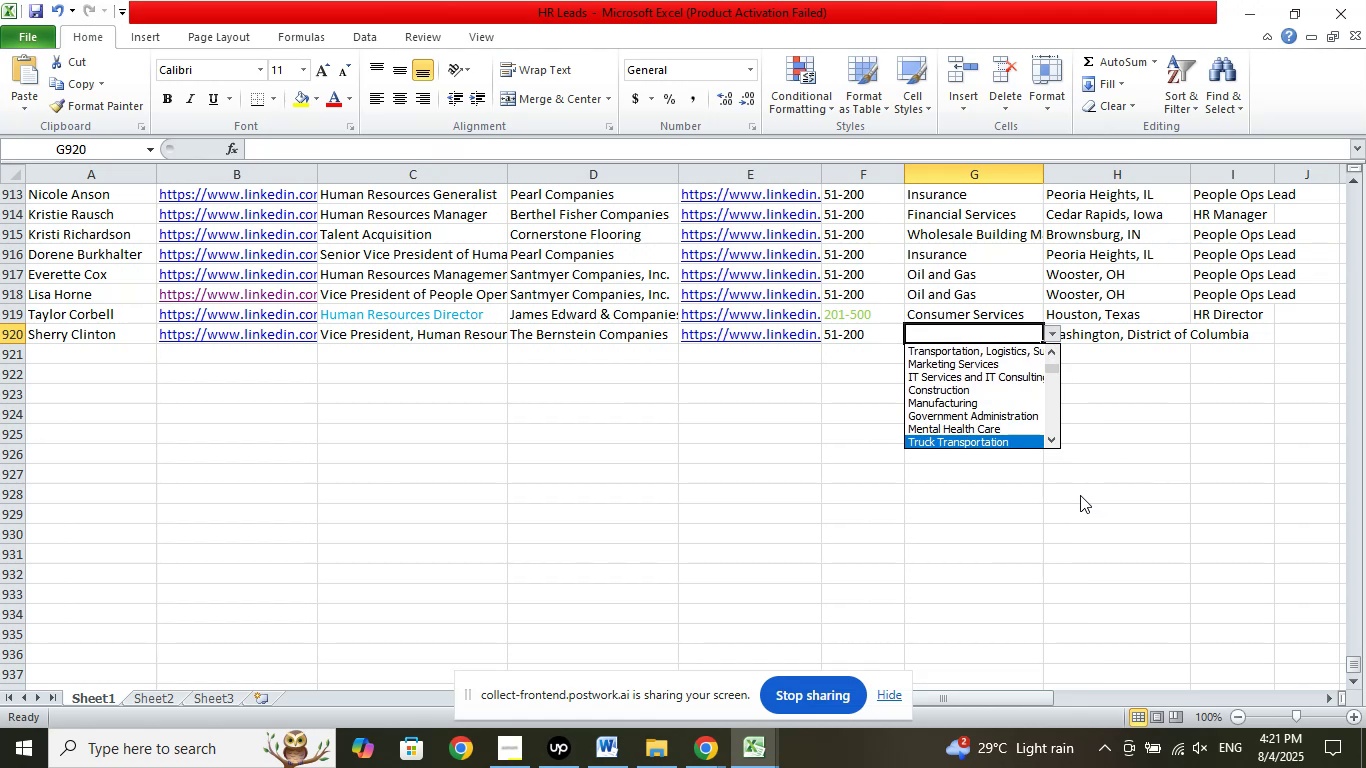 
key(ArrowDown)
 